 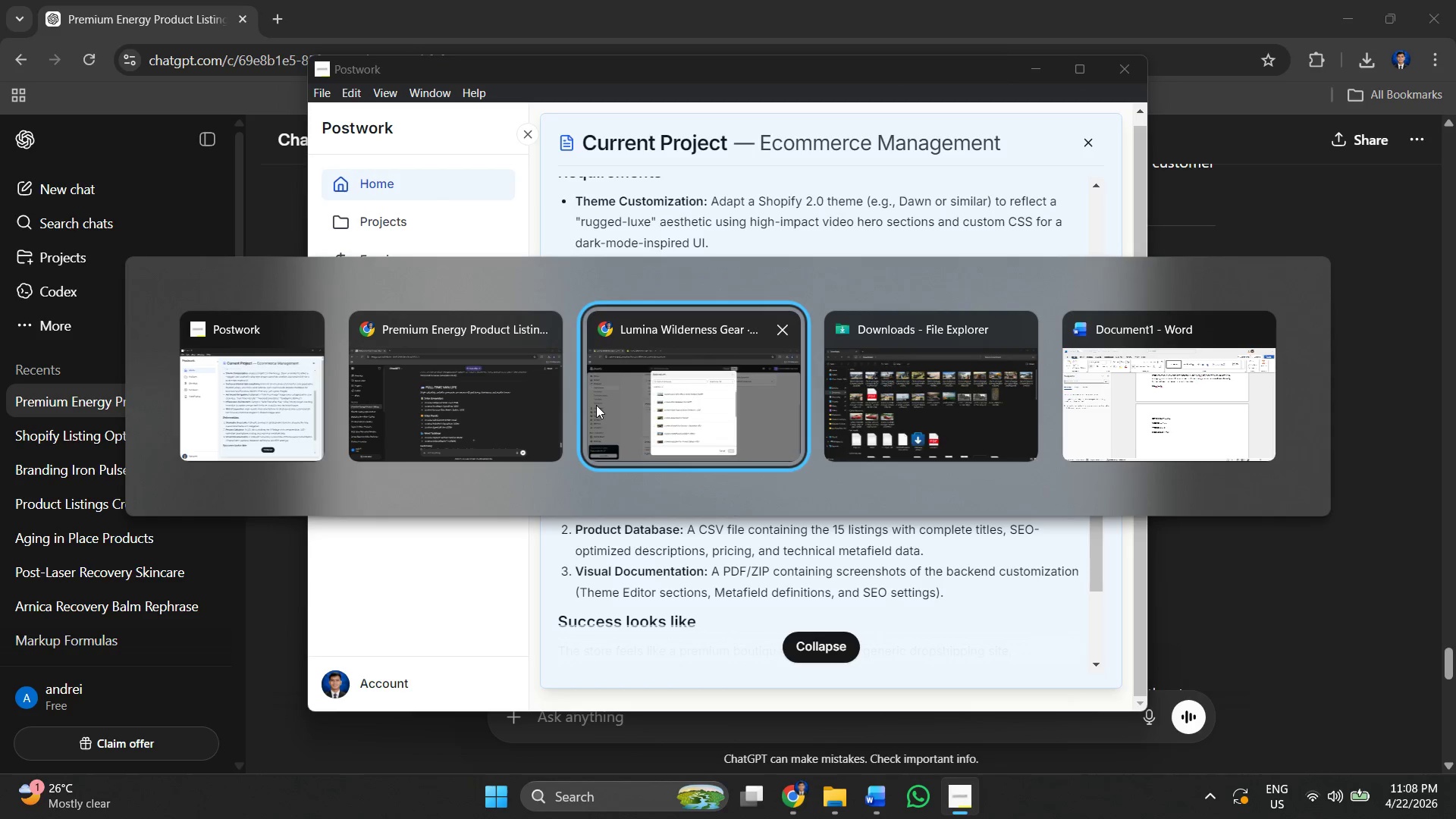 
key(Alt+Tab)
 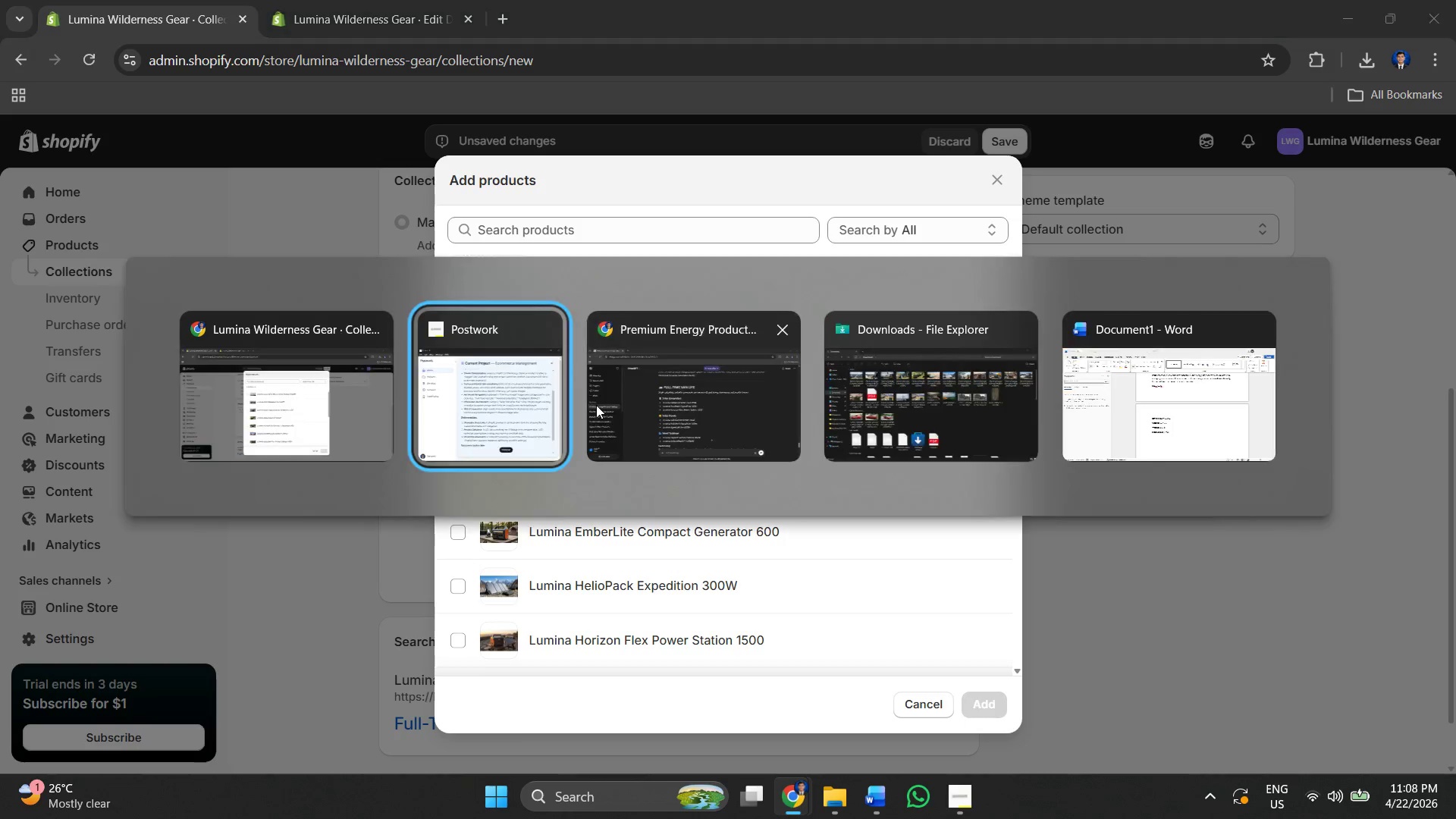 
key(Alt+Tab)
 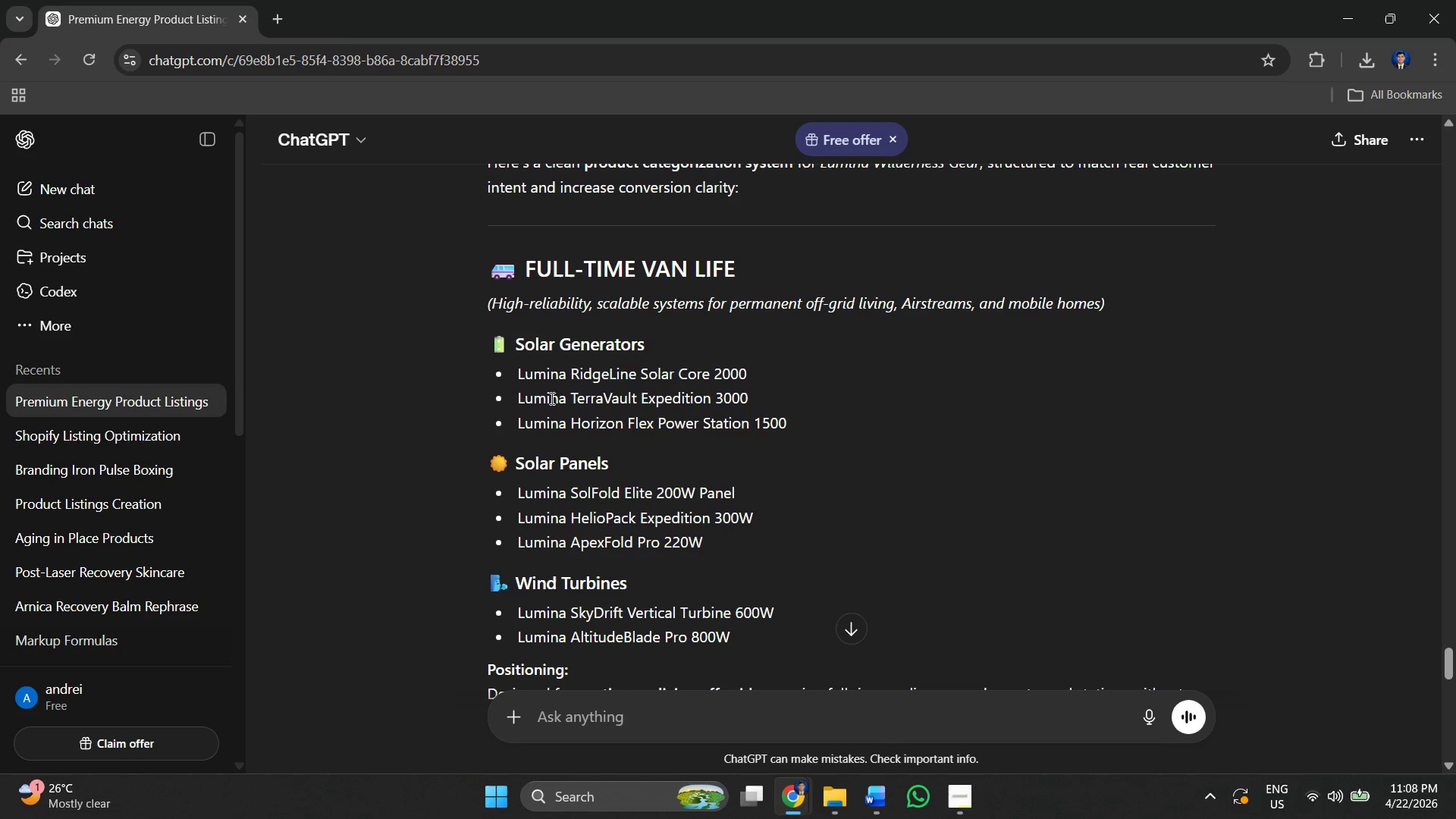 
key(Alt+AltLeft)
 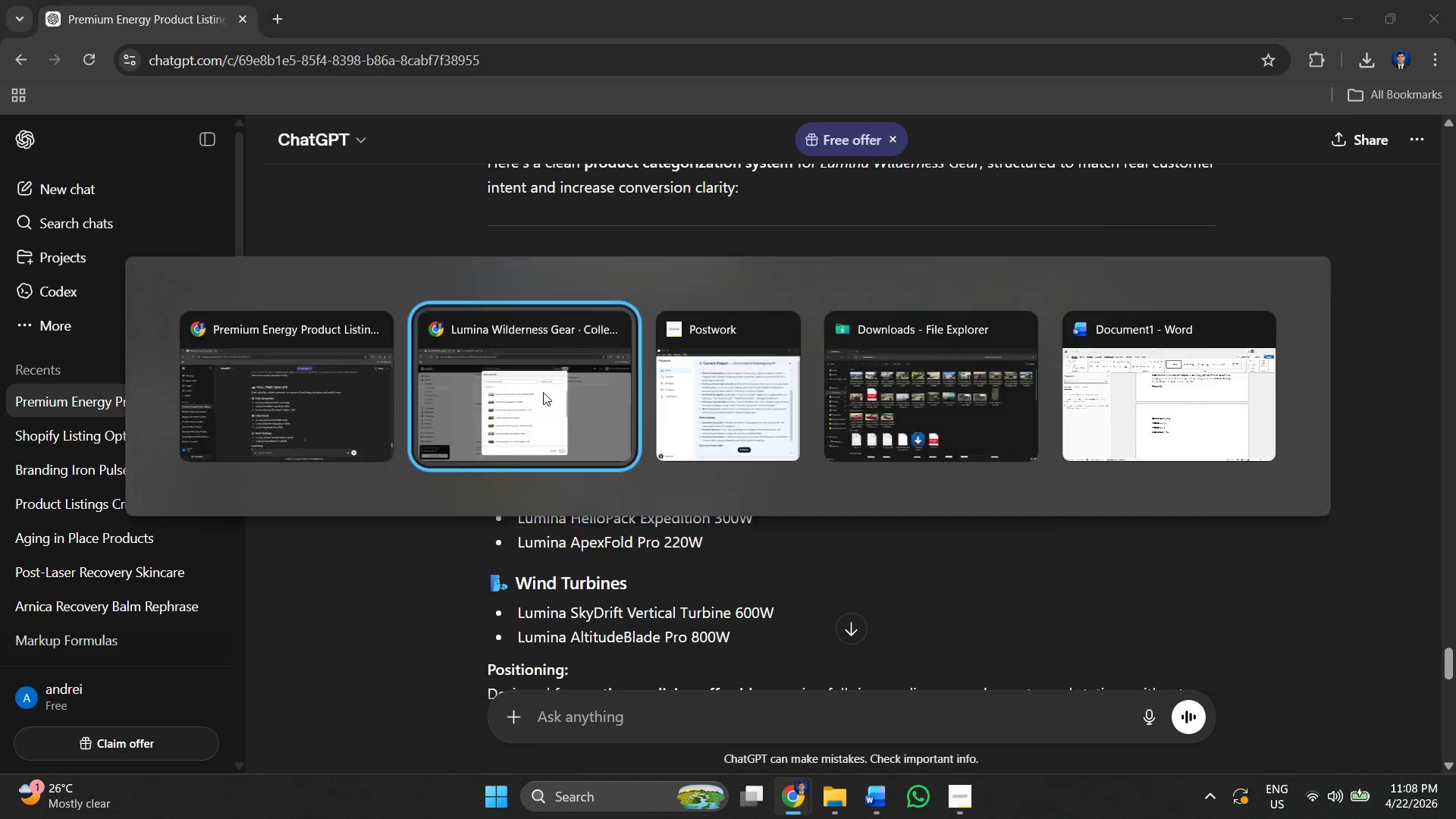 
key(Alt+Tab)
 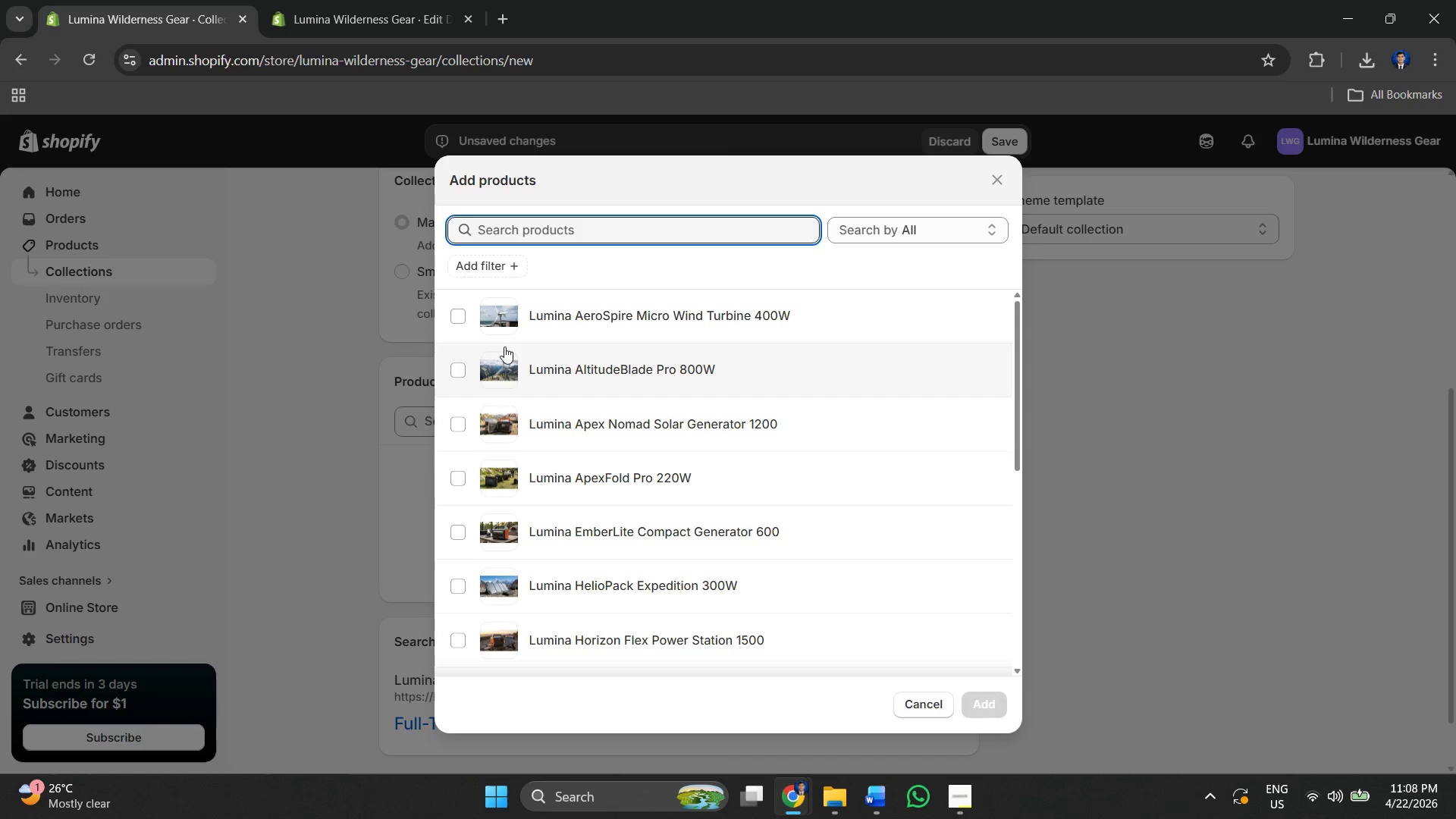 
scroll: coordinate [585, 494], scroll_direction: down, amount: 19.0
 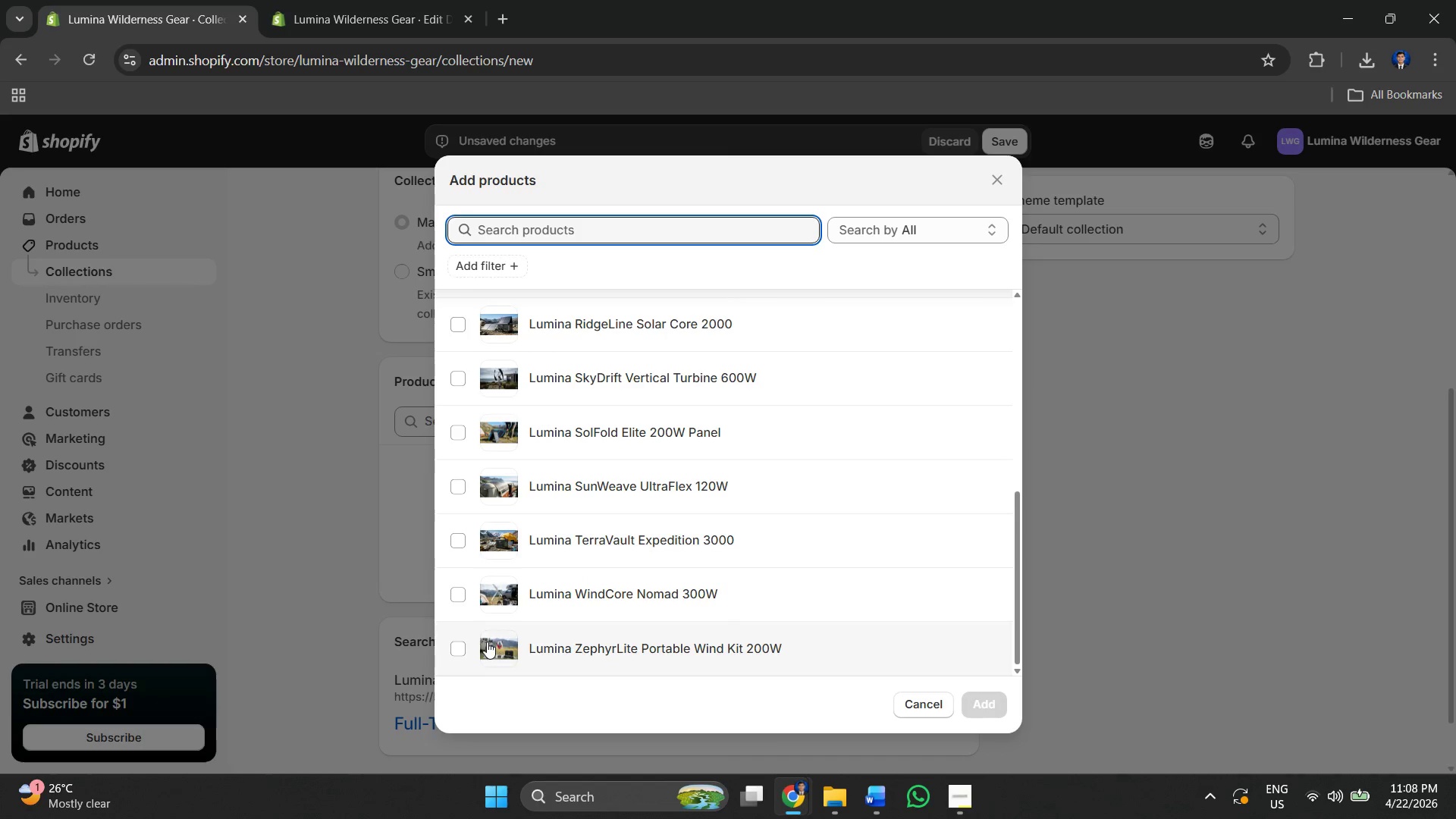 
scroll: coordinate [607, 600], scroll_direction: up, amount: 11.0
 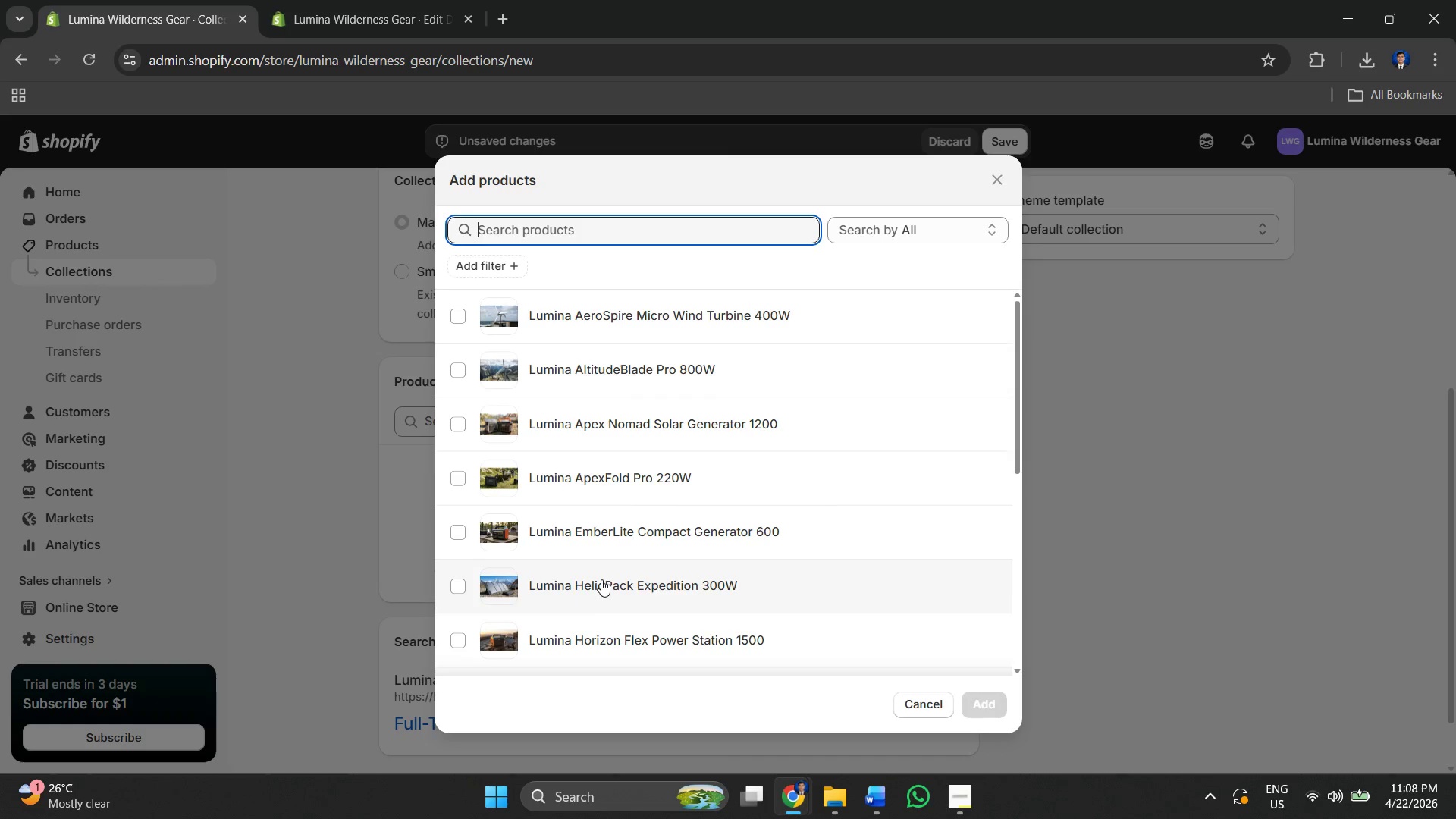 
scroll: coordinate [601, 579], scroll_direction: down, amount: 2.0
 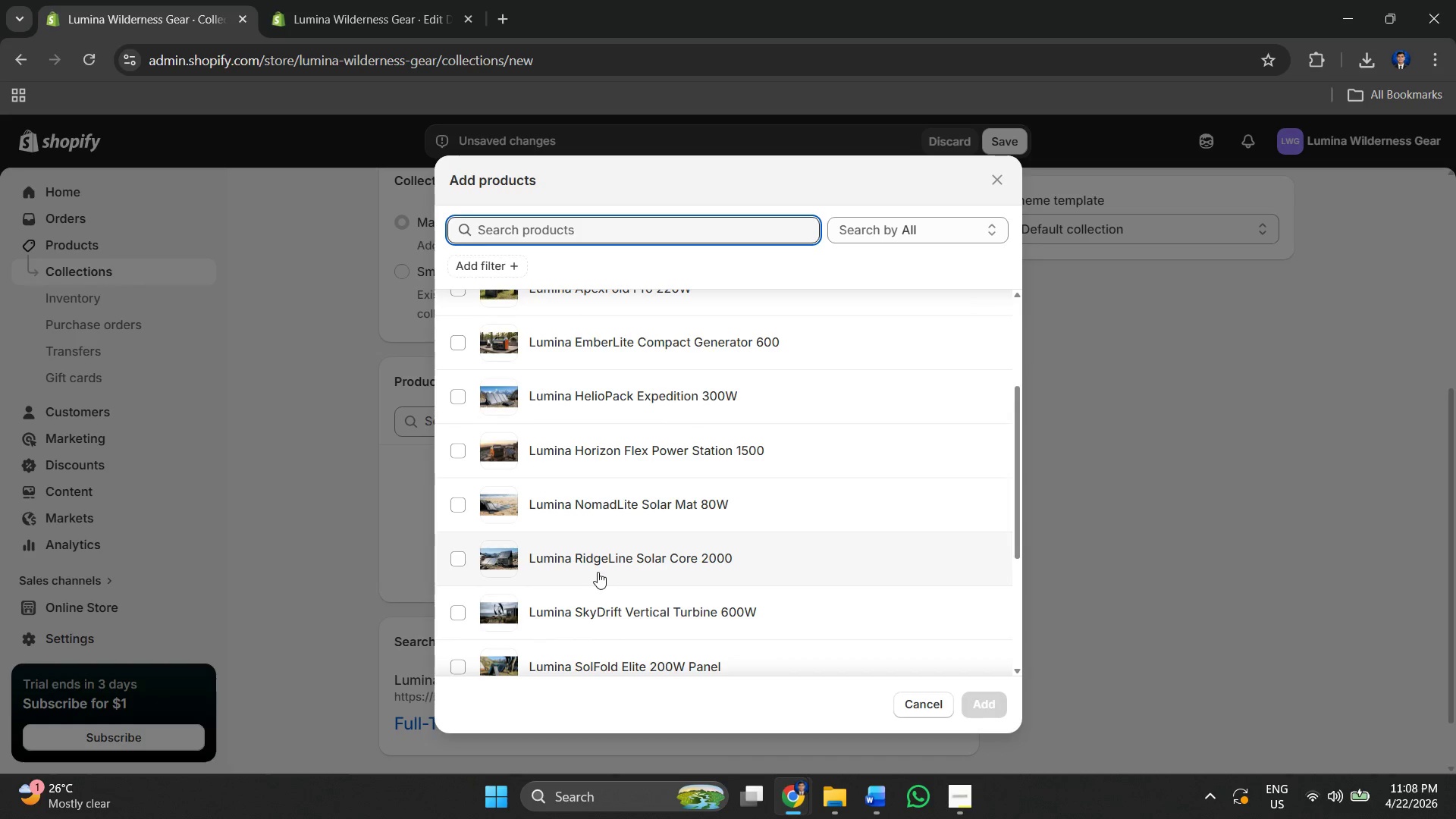 
scroll: coordinate [597, 571], scroll_direction: up, amount: 1.0
 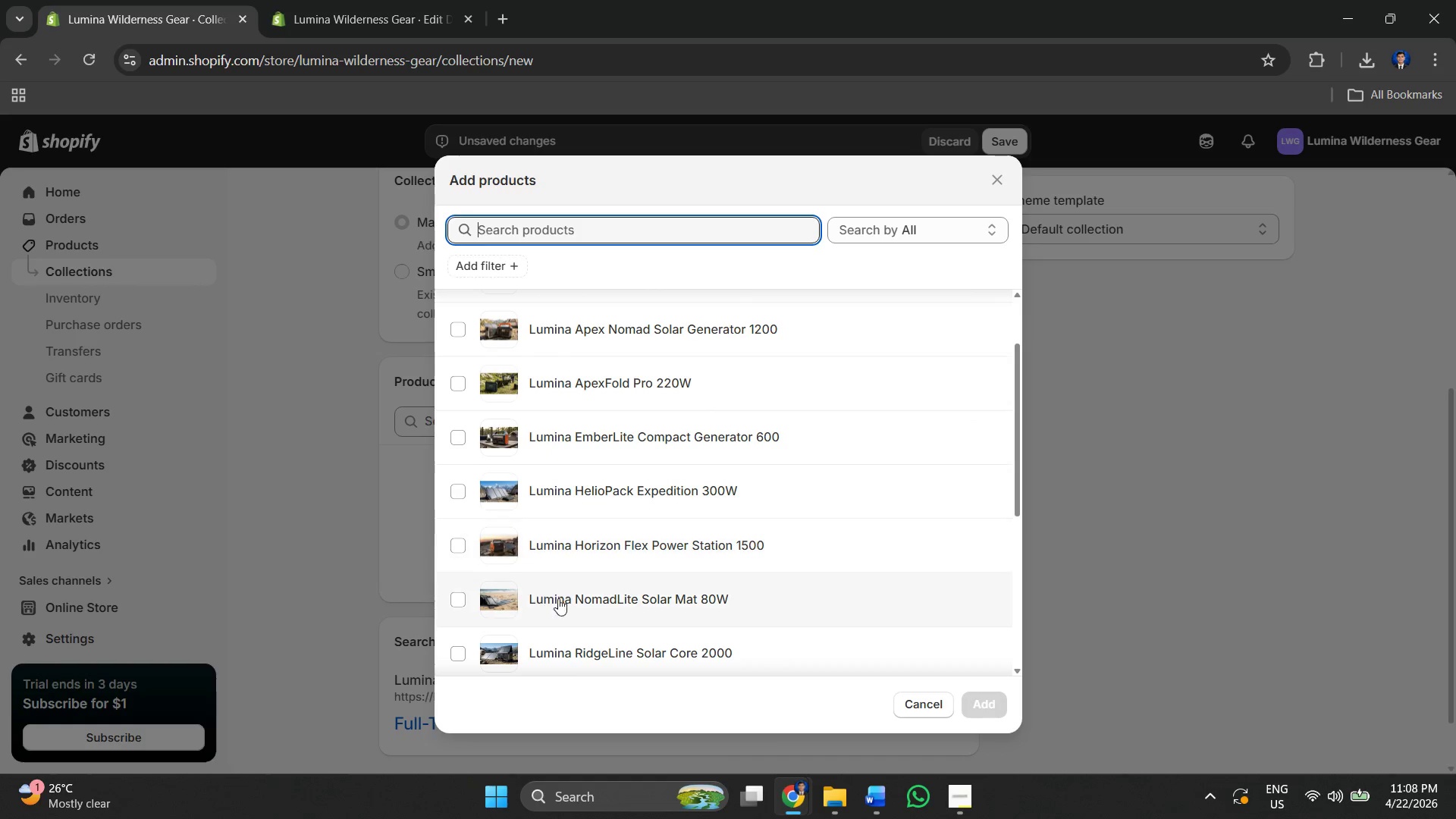 
scroll: coordinate [575, 594], scroll_direction: down, amount: 1.0
 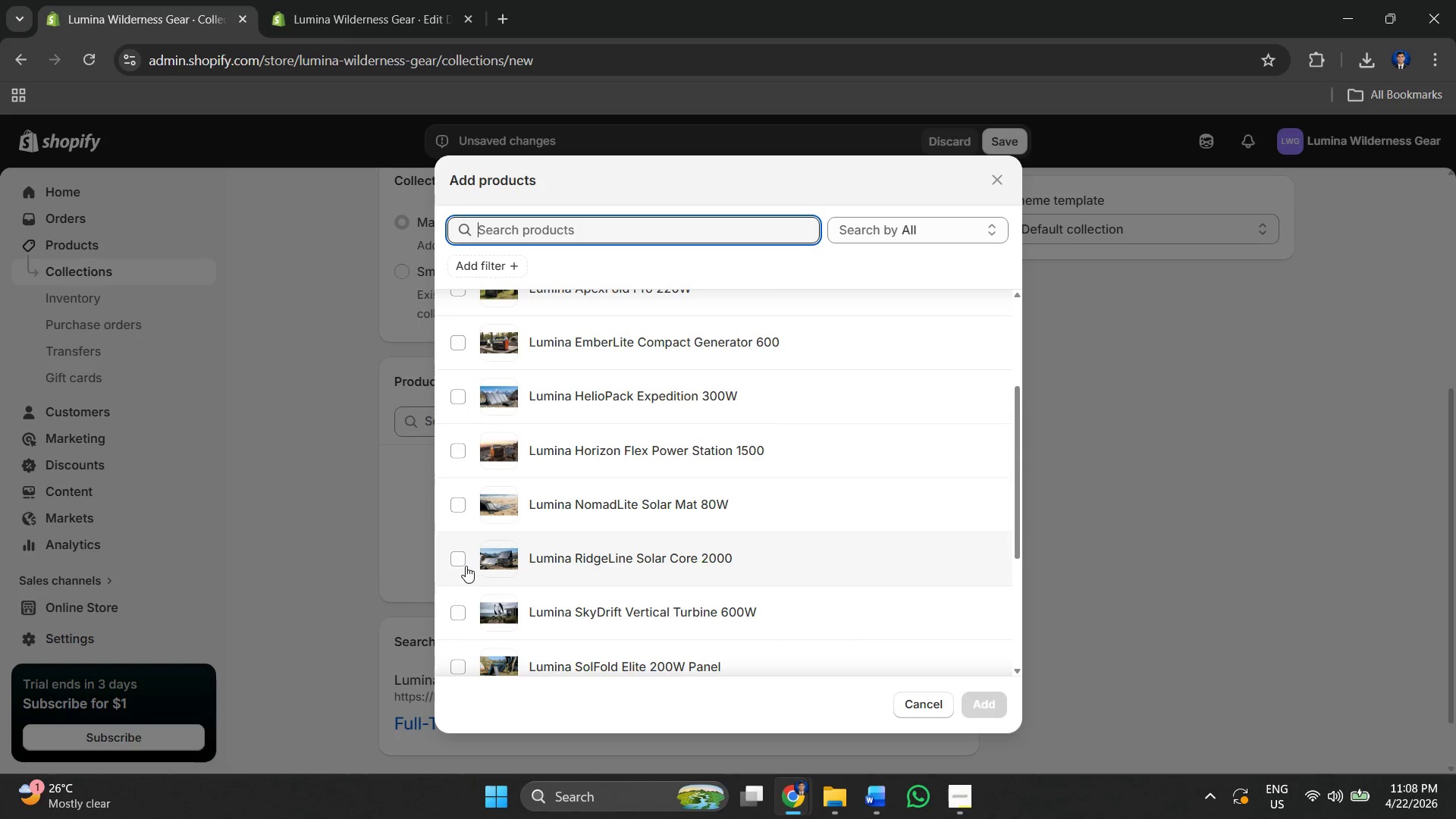 
left_click([462, 563])
 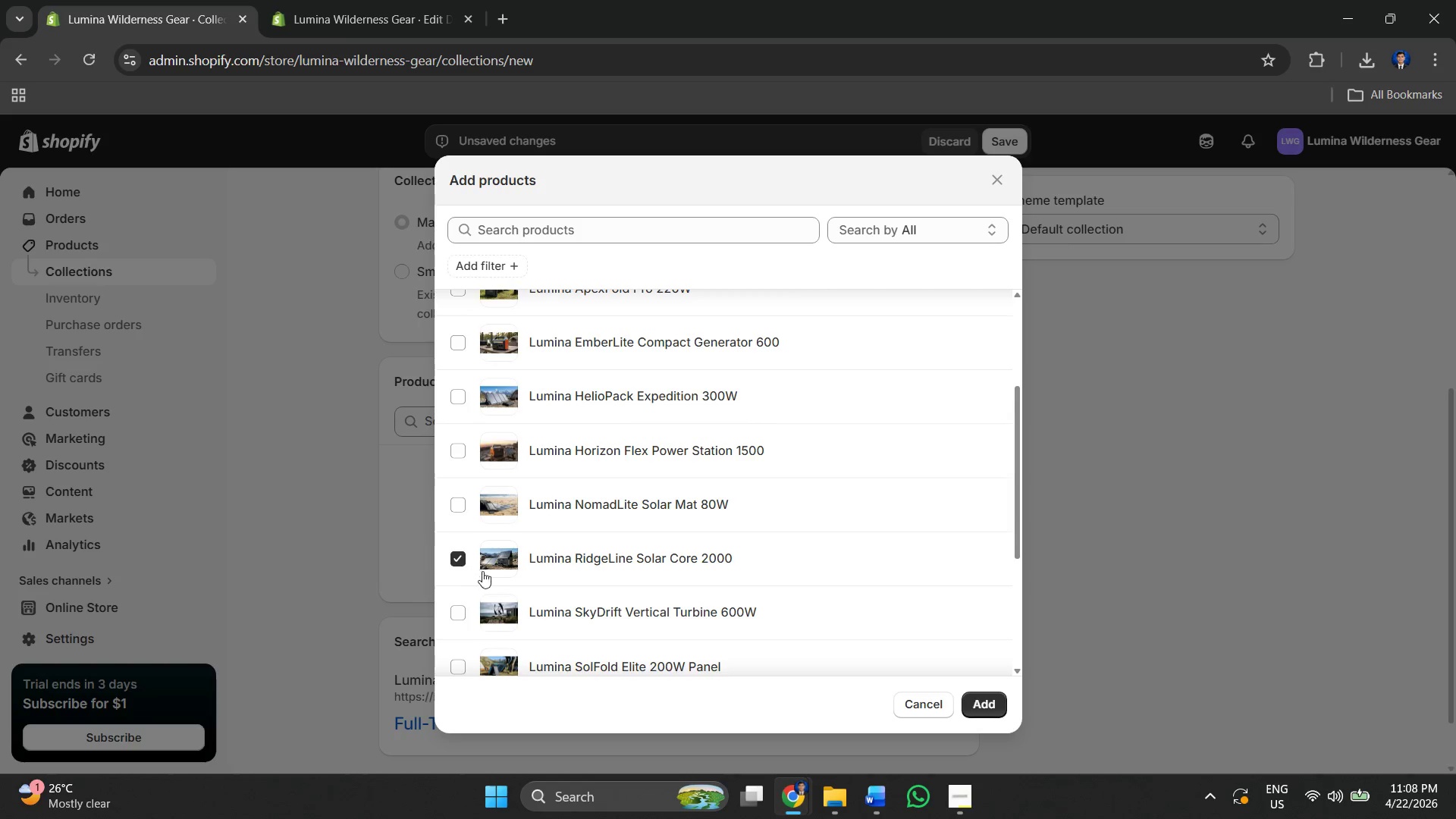 
scroll: coordinate [633, 603], scroll_direction: down, amount: 4.0
 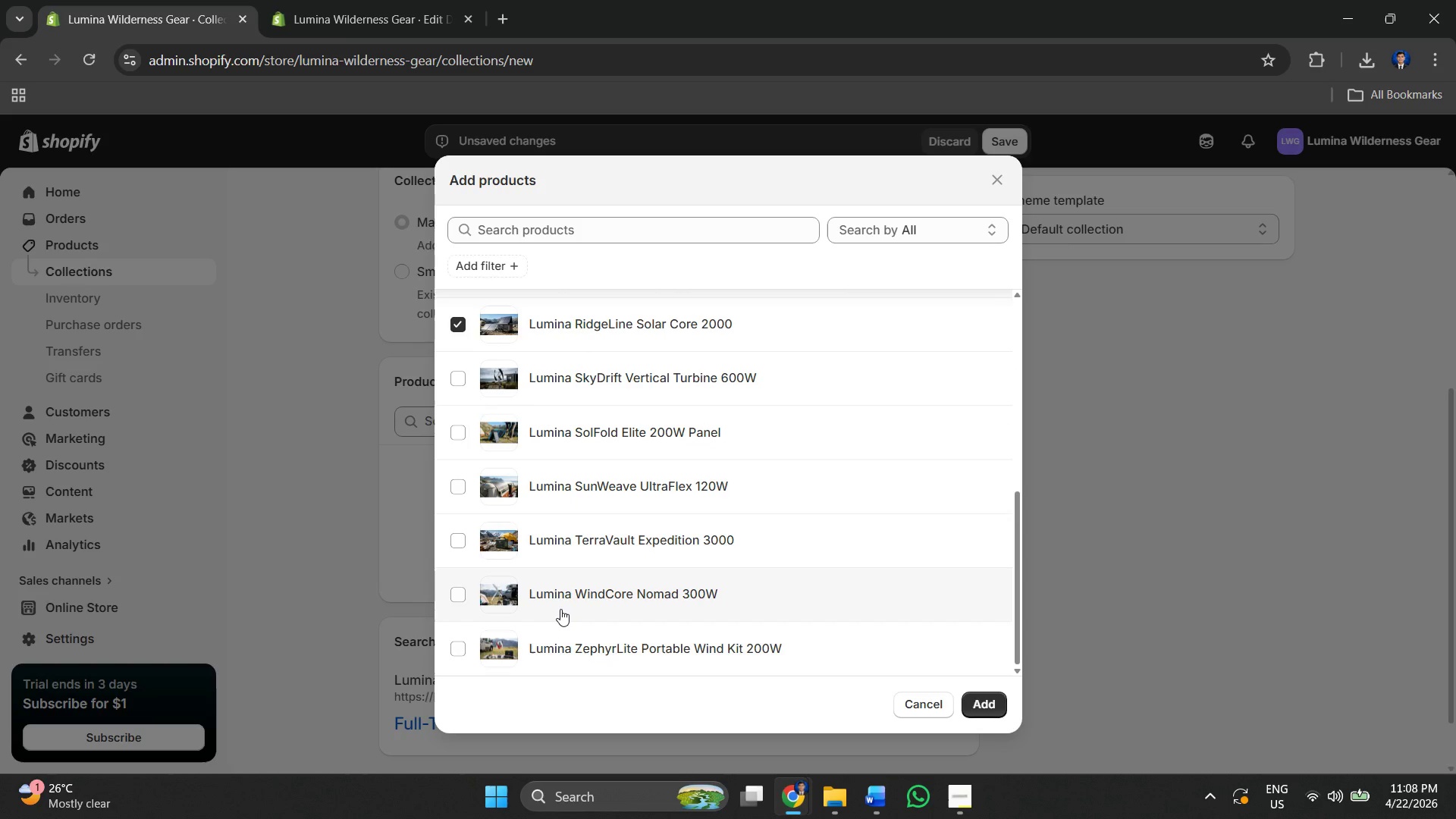 
left_click([456, 543])
 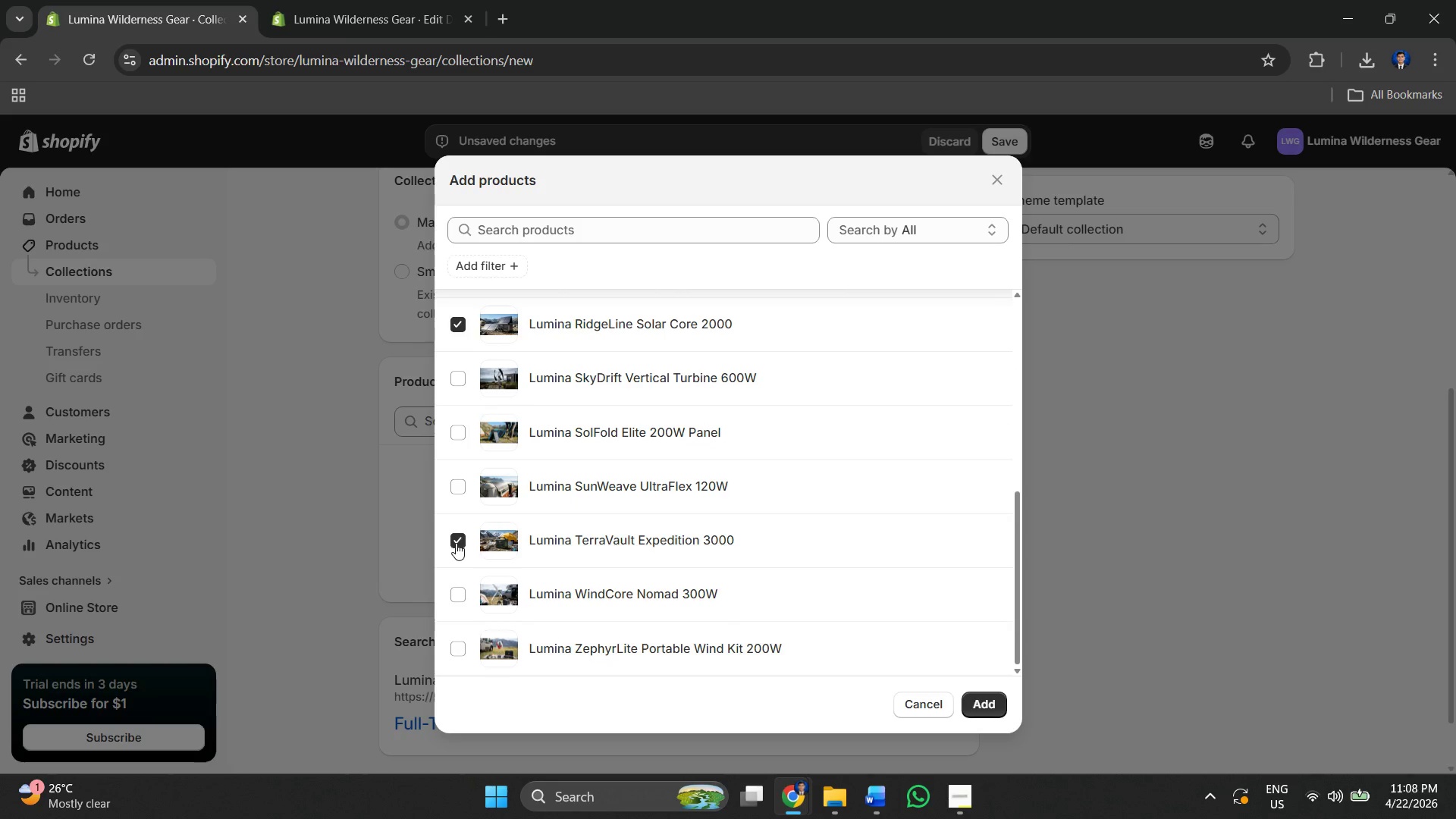 
key(Alt+AltLeft)
 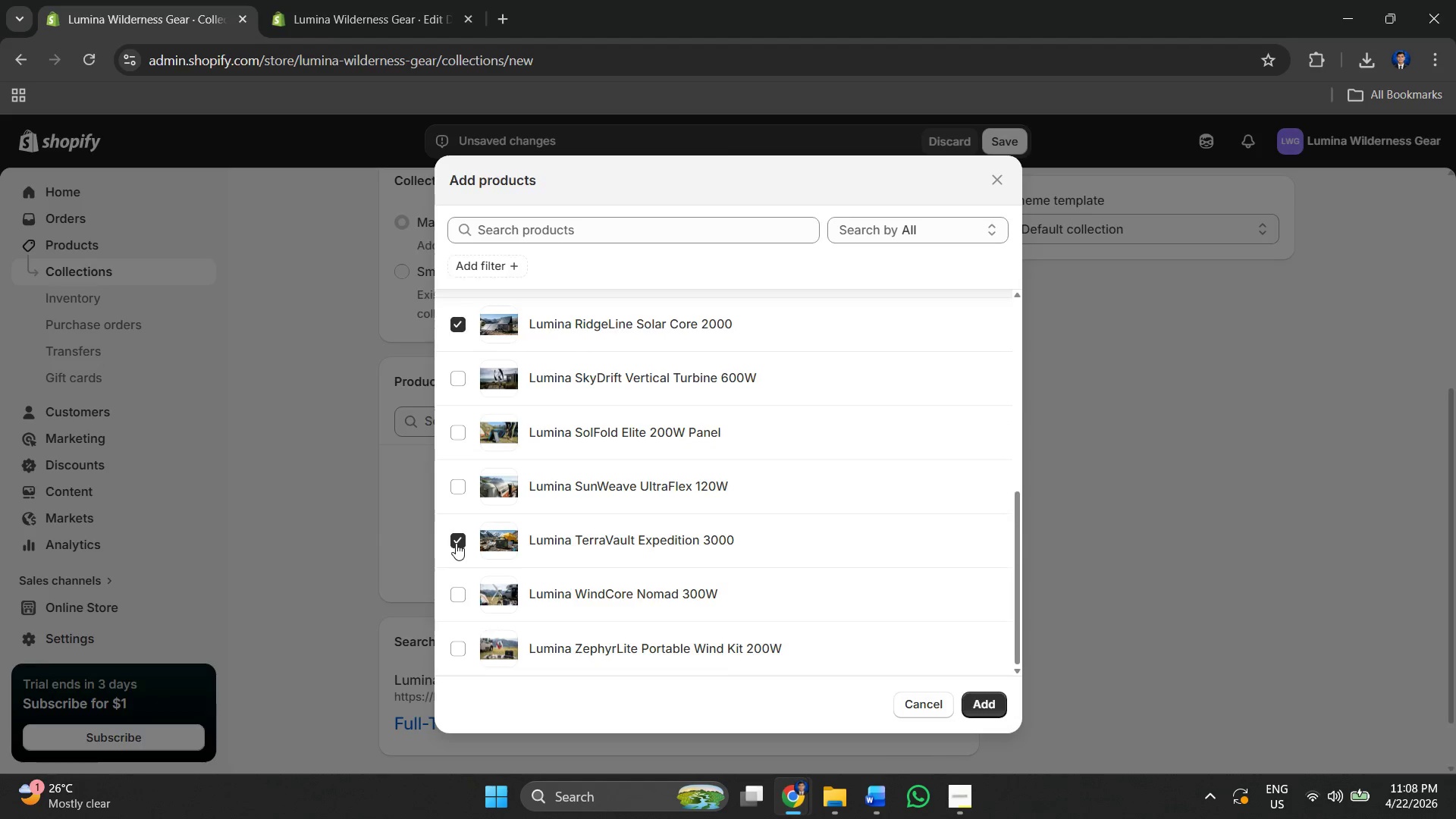 
key(Alt+Tab)
 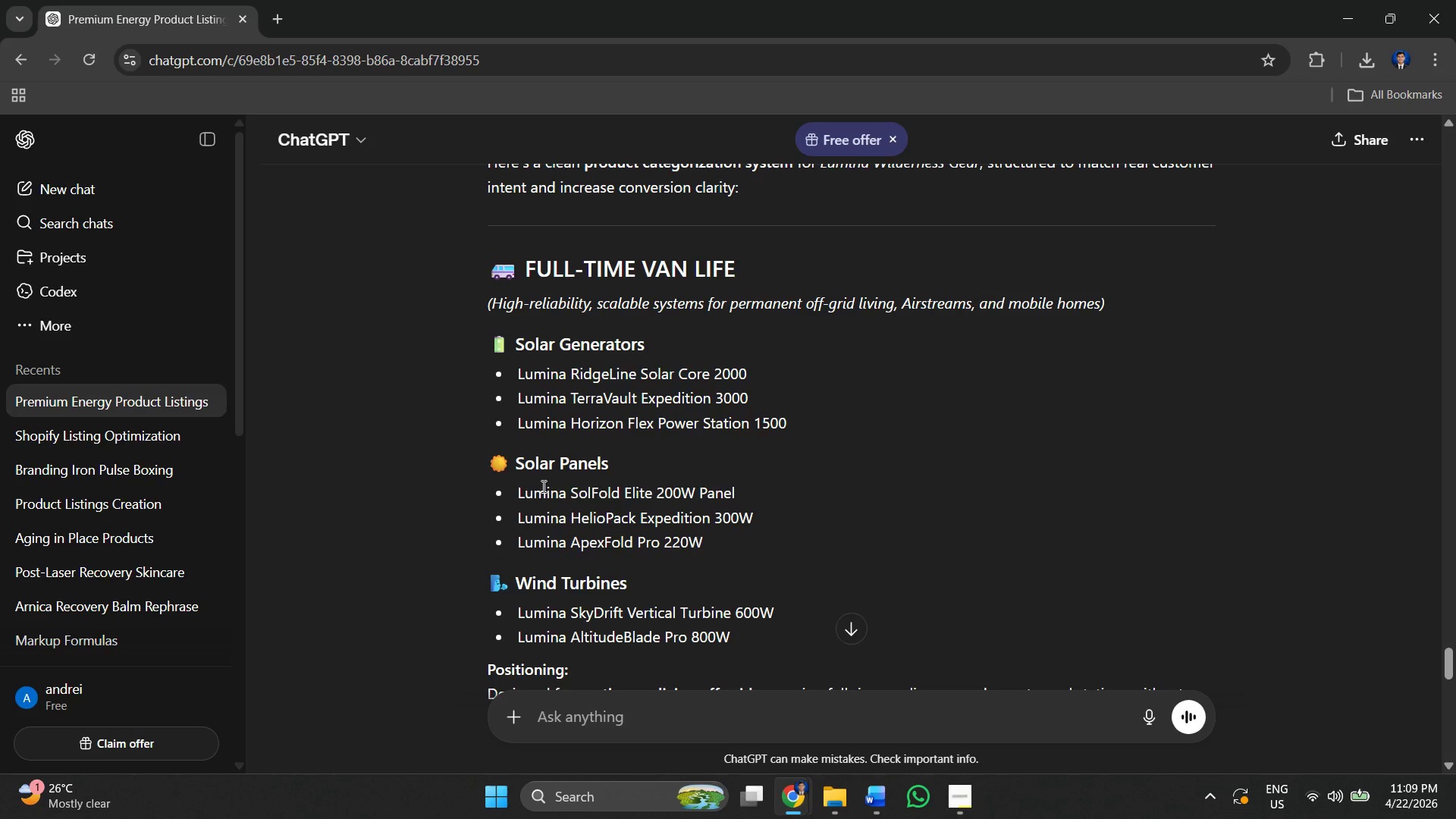 
key(Alt+AltLeft)
 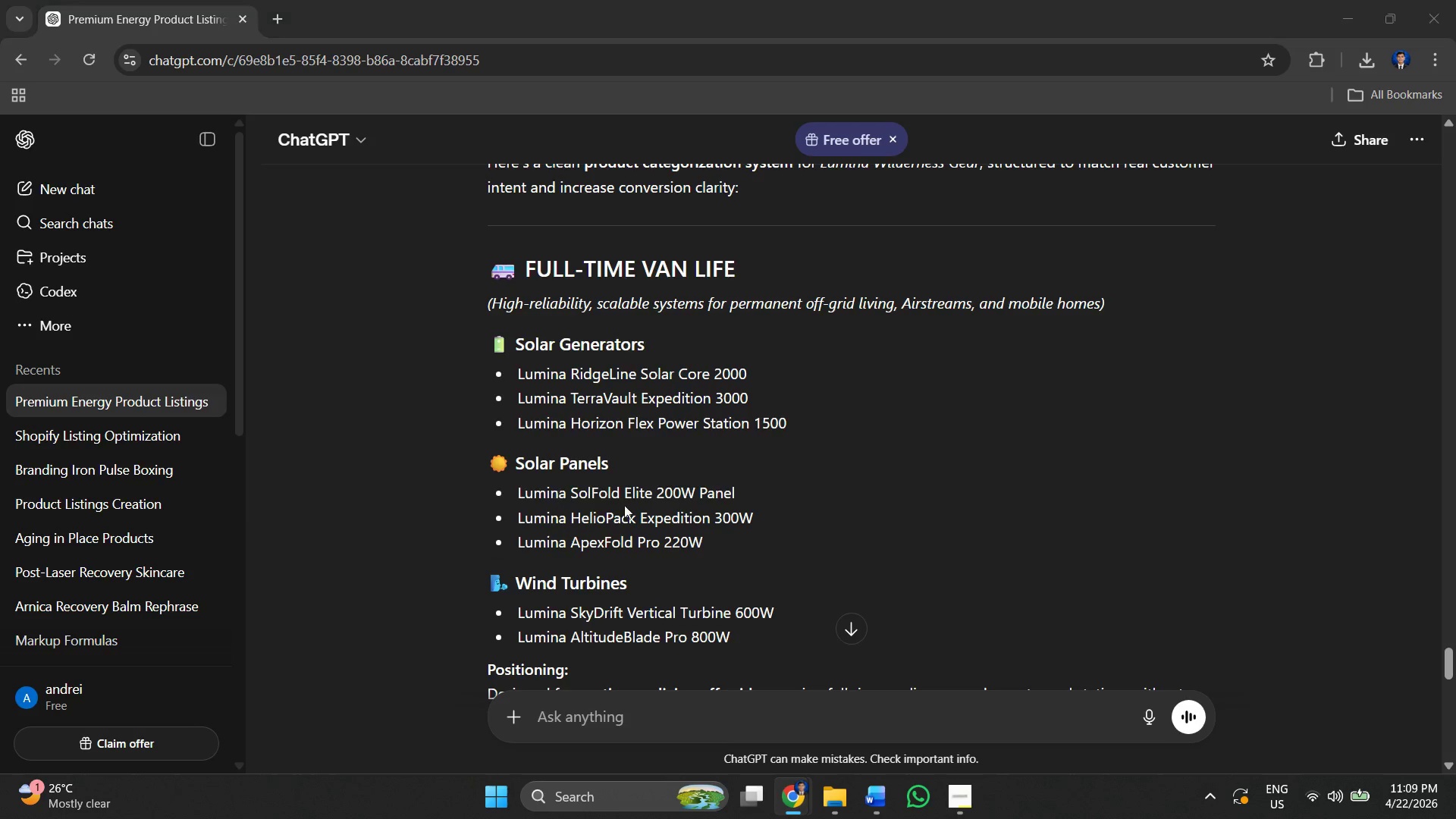 
key(Alt+Tab)
 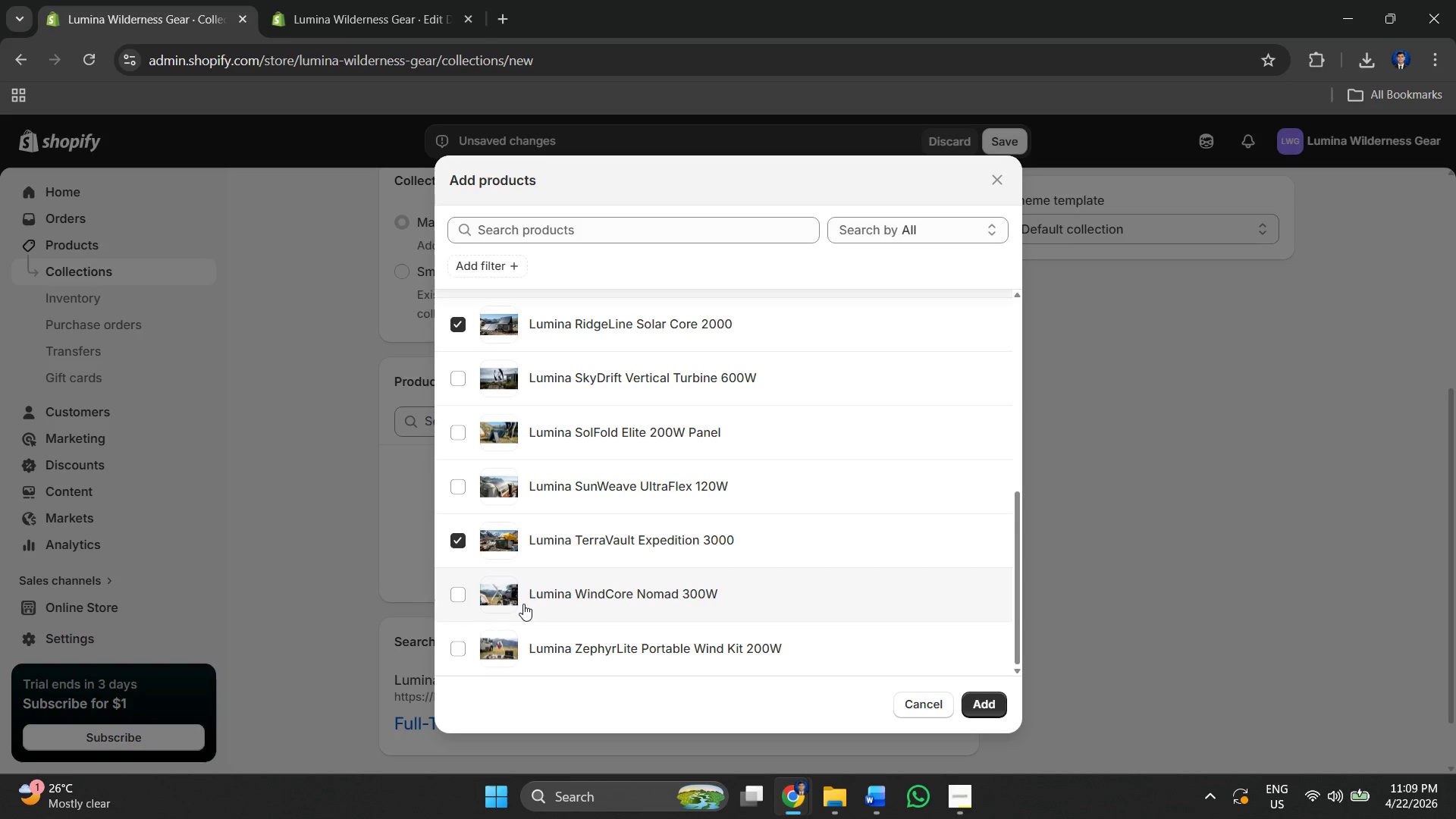 
scroll: coordinate [506, 580], scroll_direction: up, amount: 6.0
 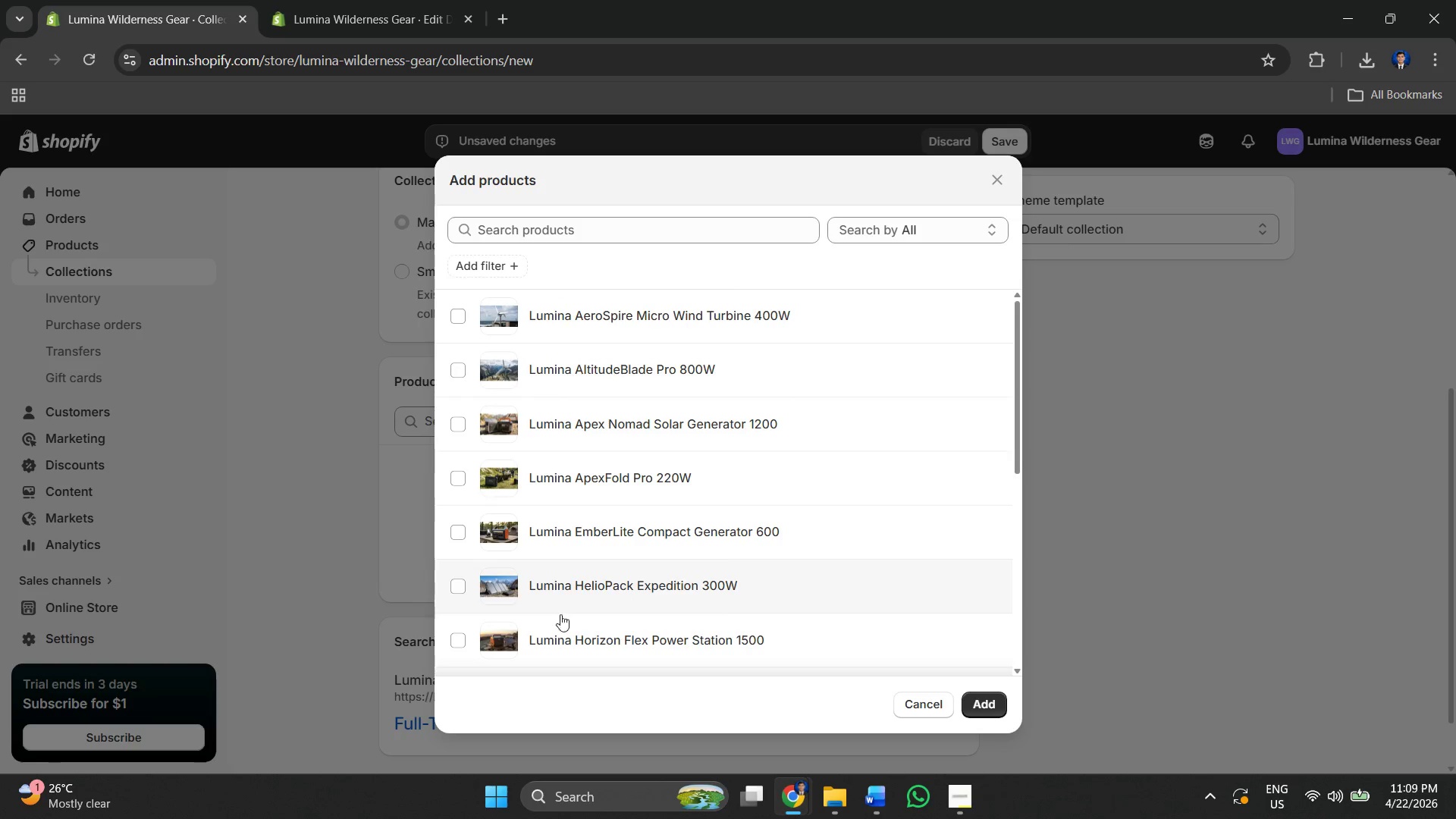 
left_click([462, 645])
 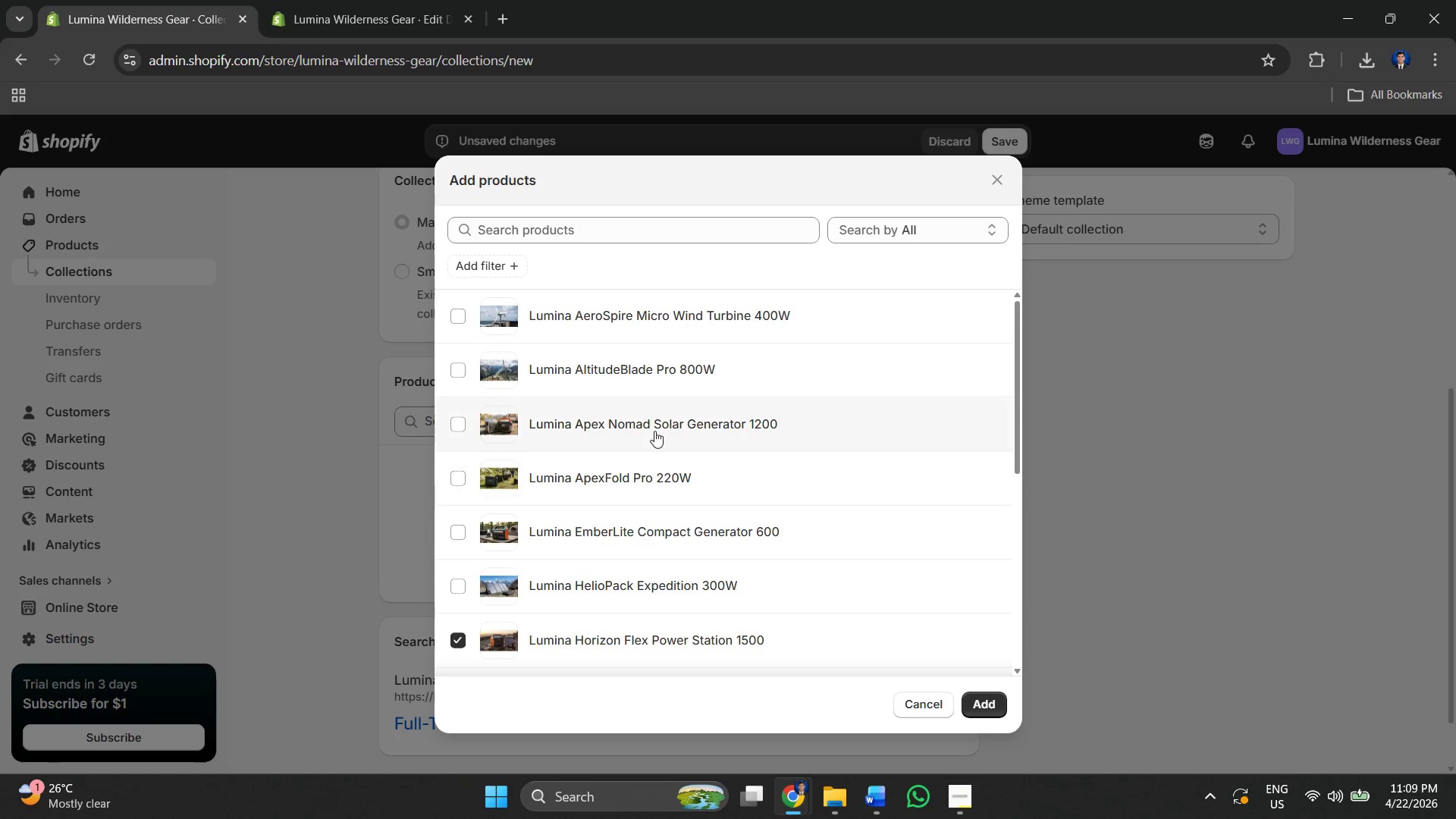 
key(Alt+AltLeft)
 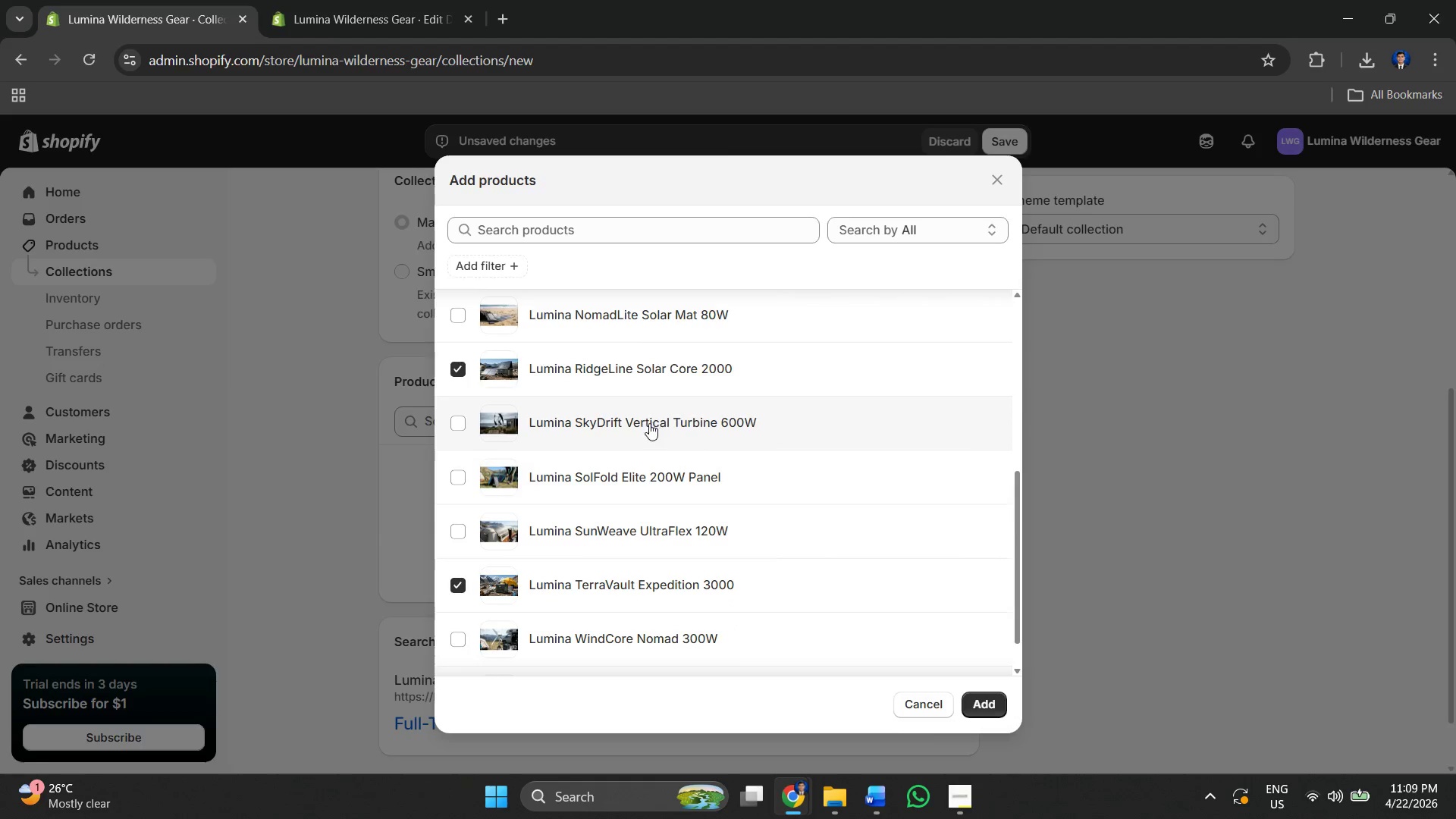 
scroll: coordinate [655, 407], scroll_direction: down, amount: 3.0
 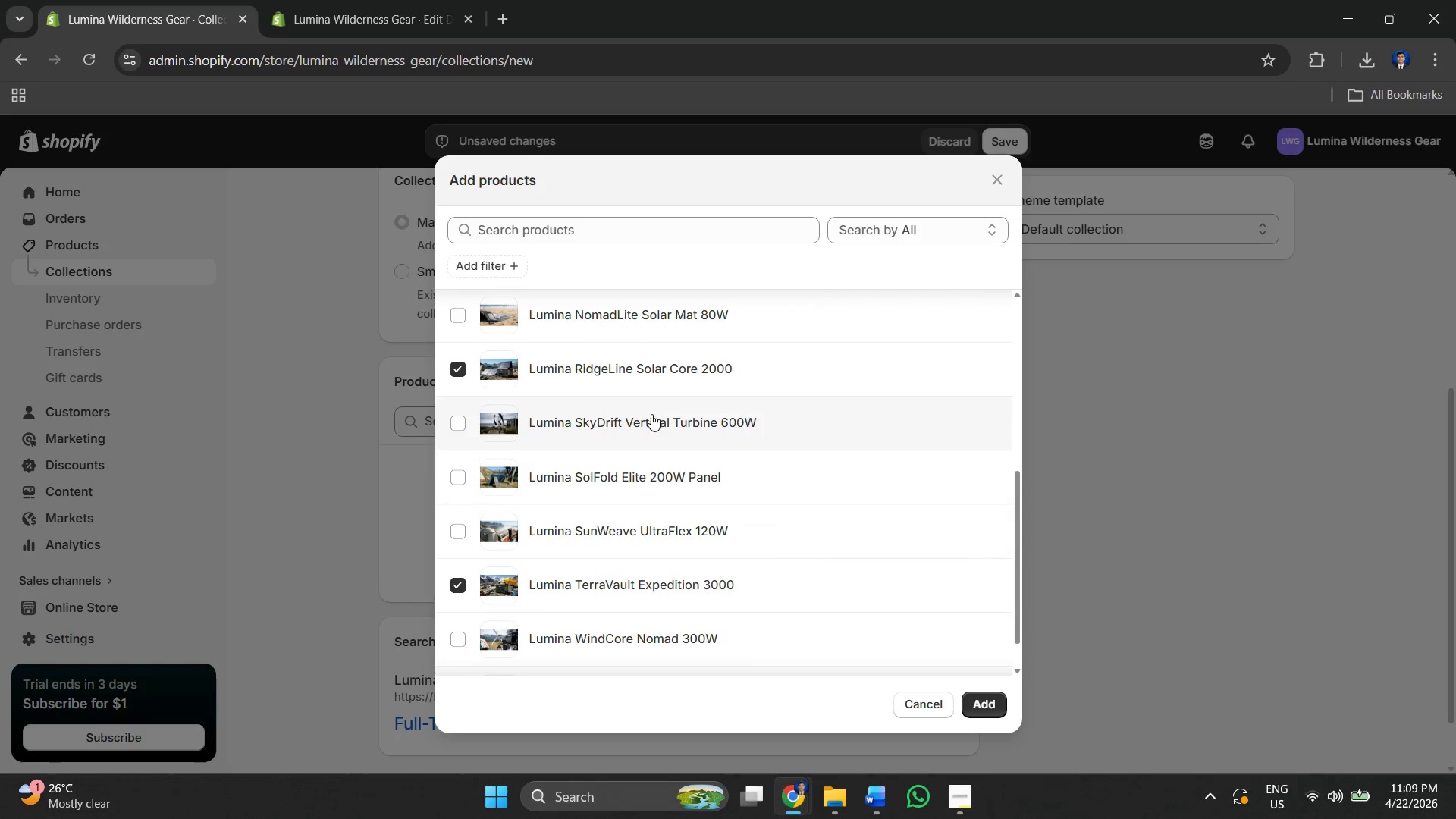 
key(Alt+Tab)
 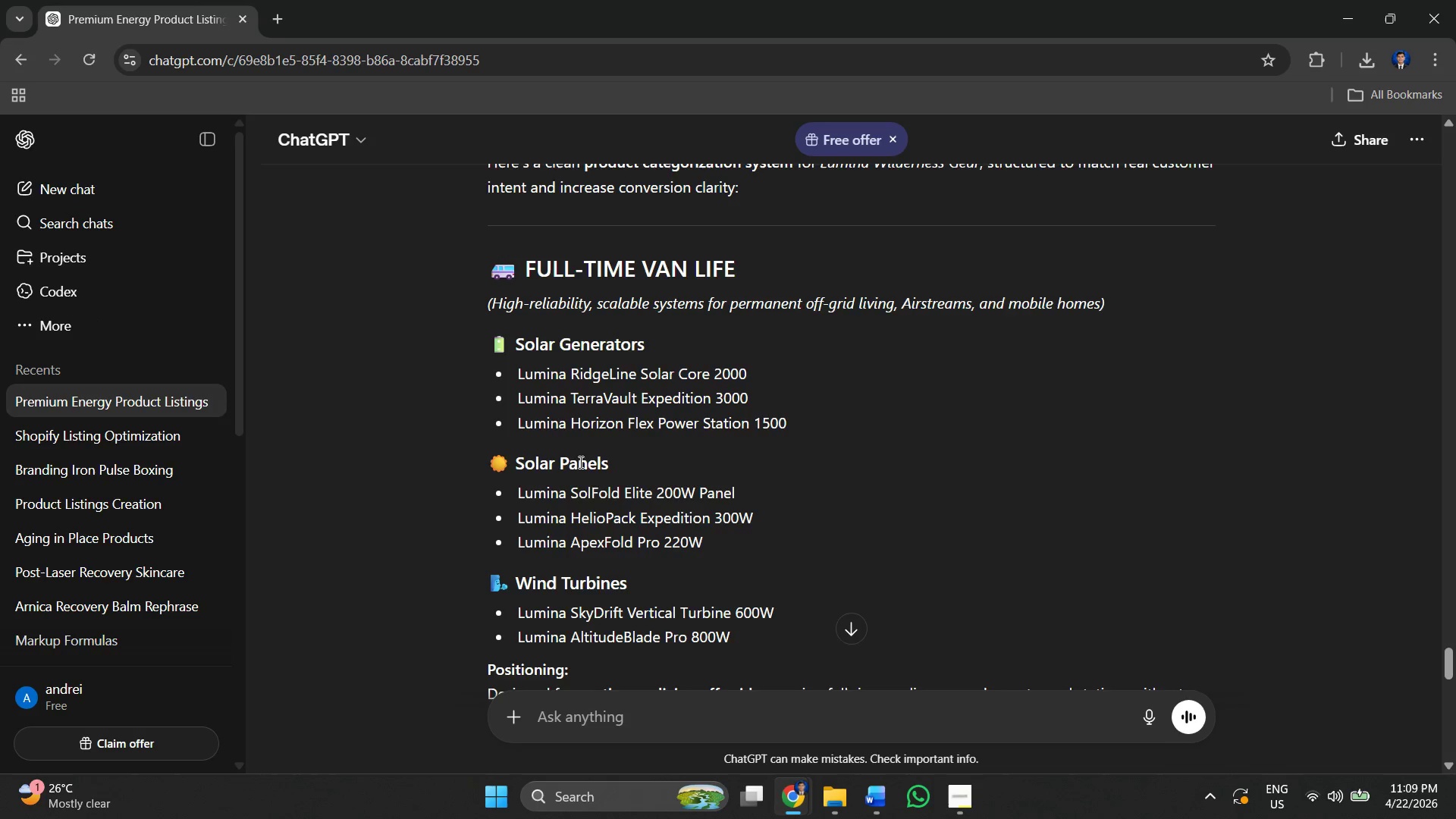 
scroll: coordinate [574, 471], scroll_direction: down, amount: 1.0
 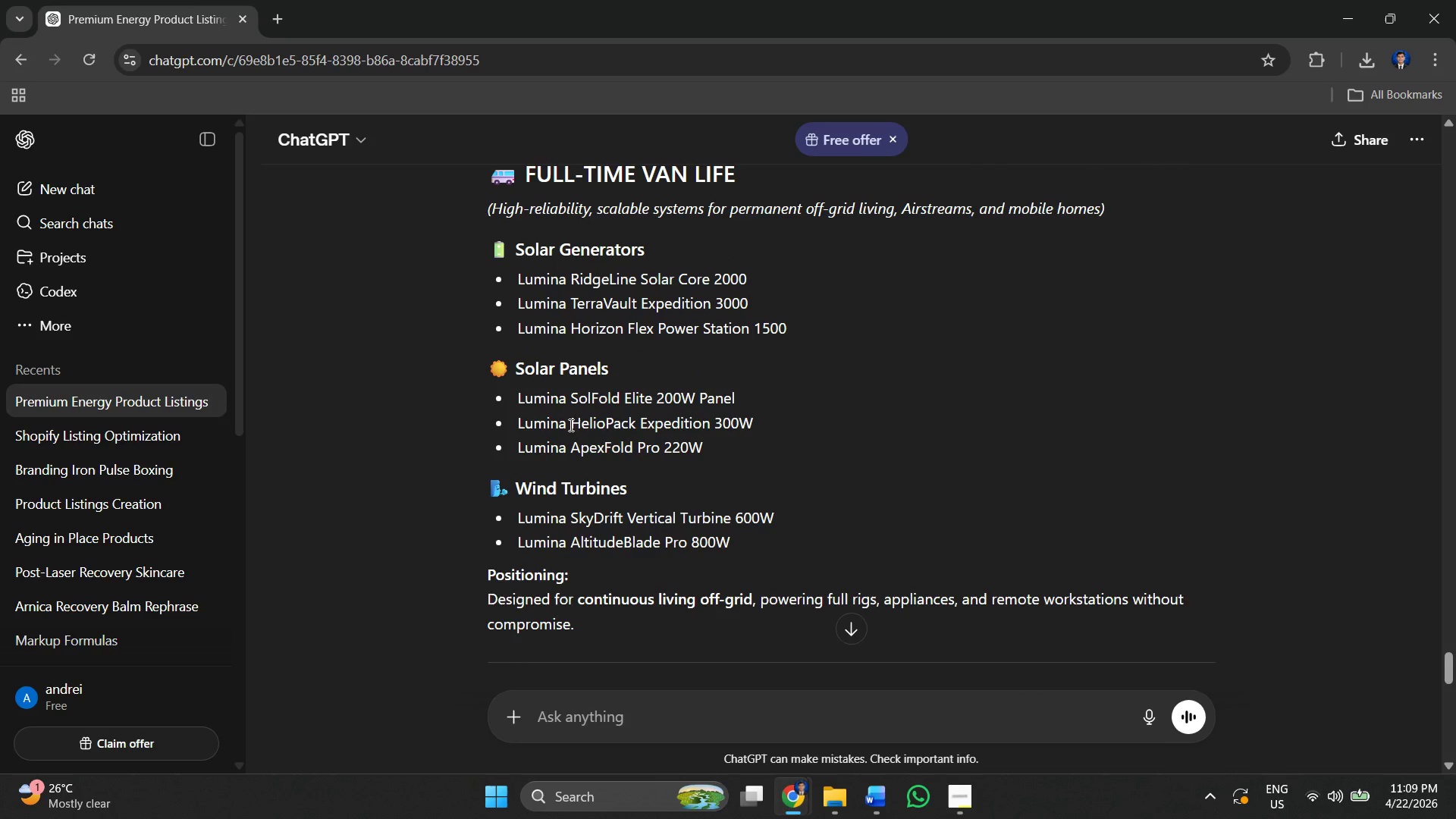 
key(Alt+AltLeft)
 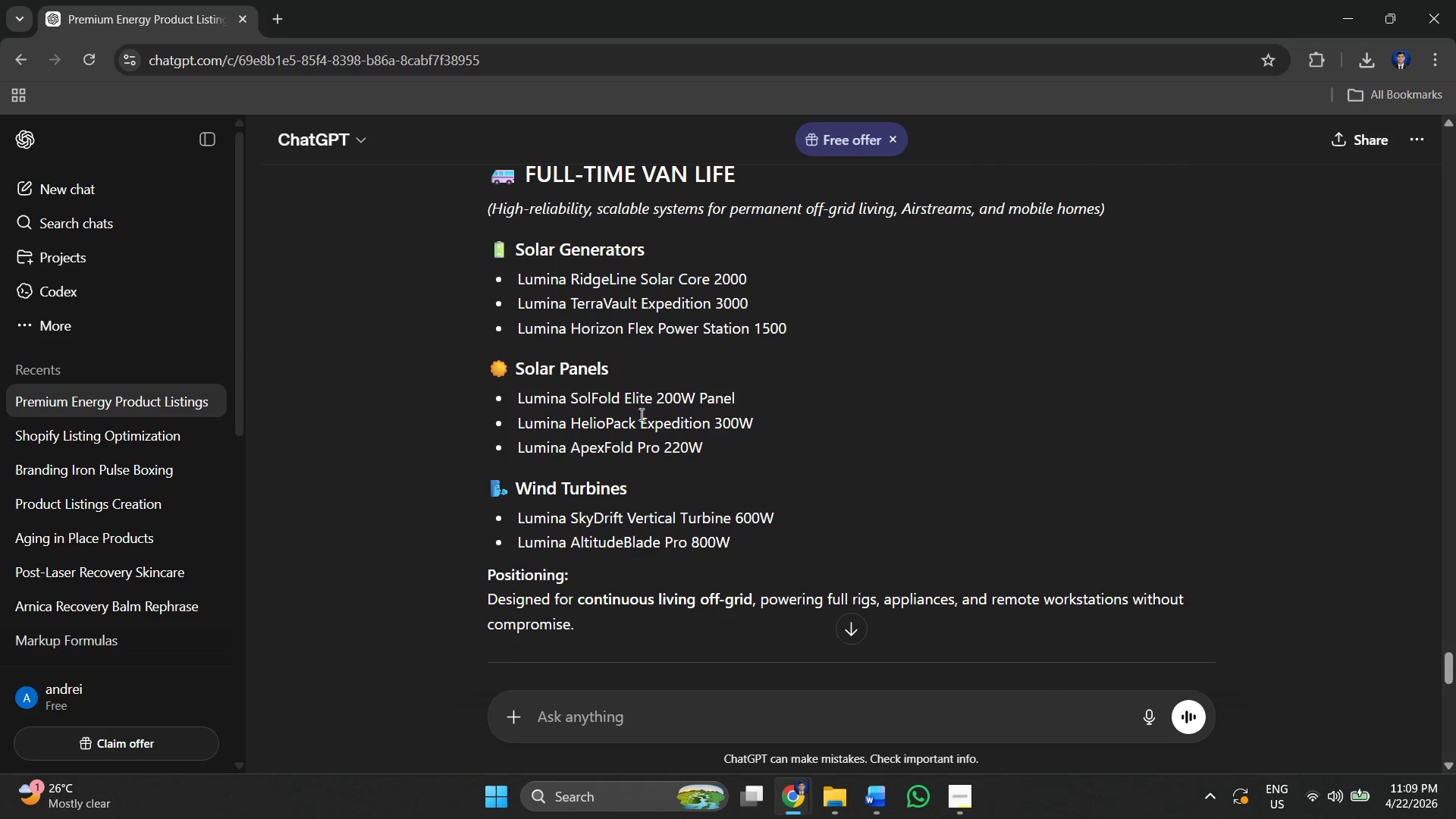 
key(Alt+Tab)
 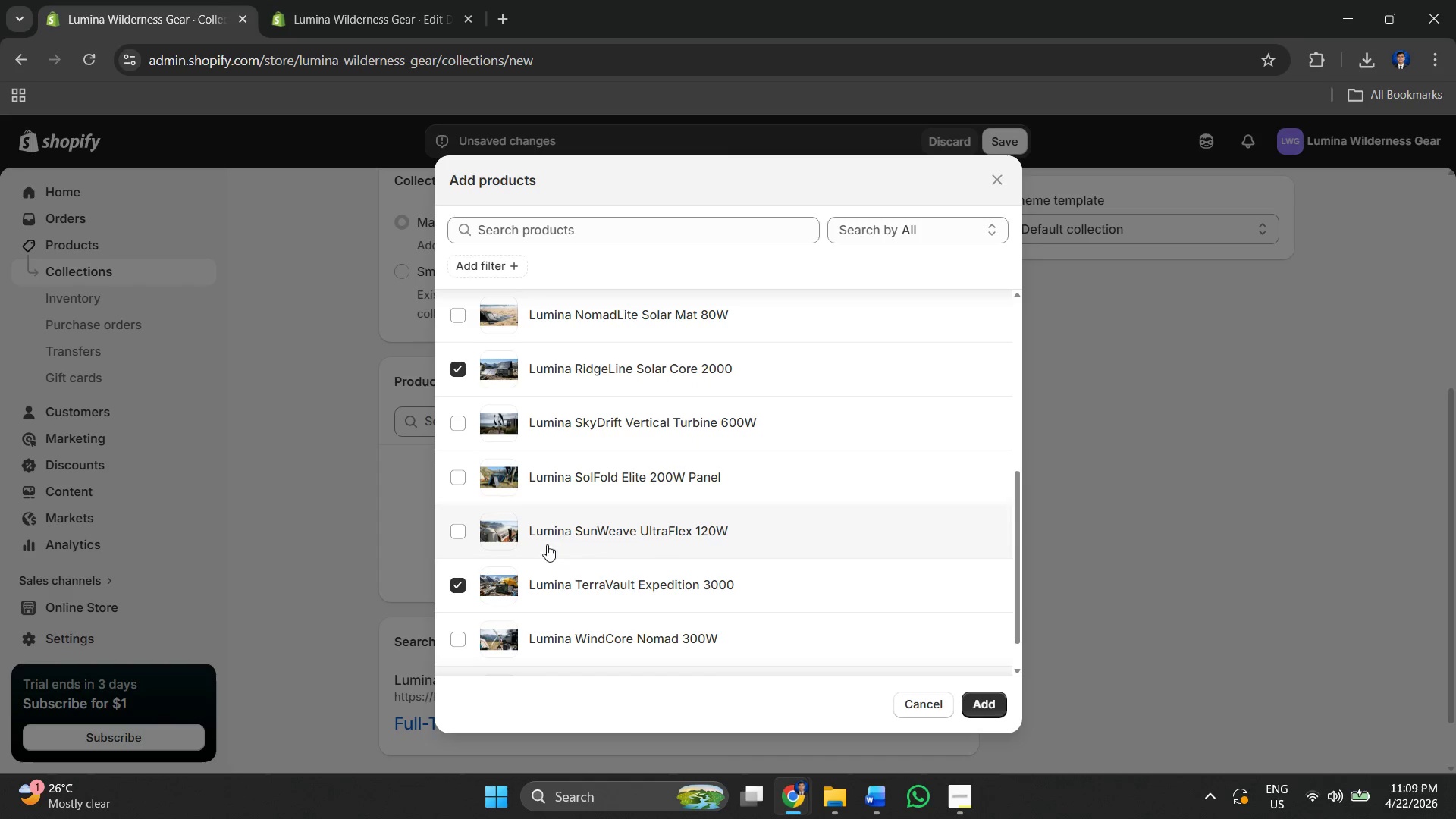 
scroll: coordinate [600, 516], scroll_direction: down, amount: 4.0
 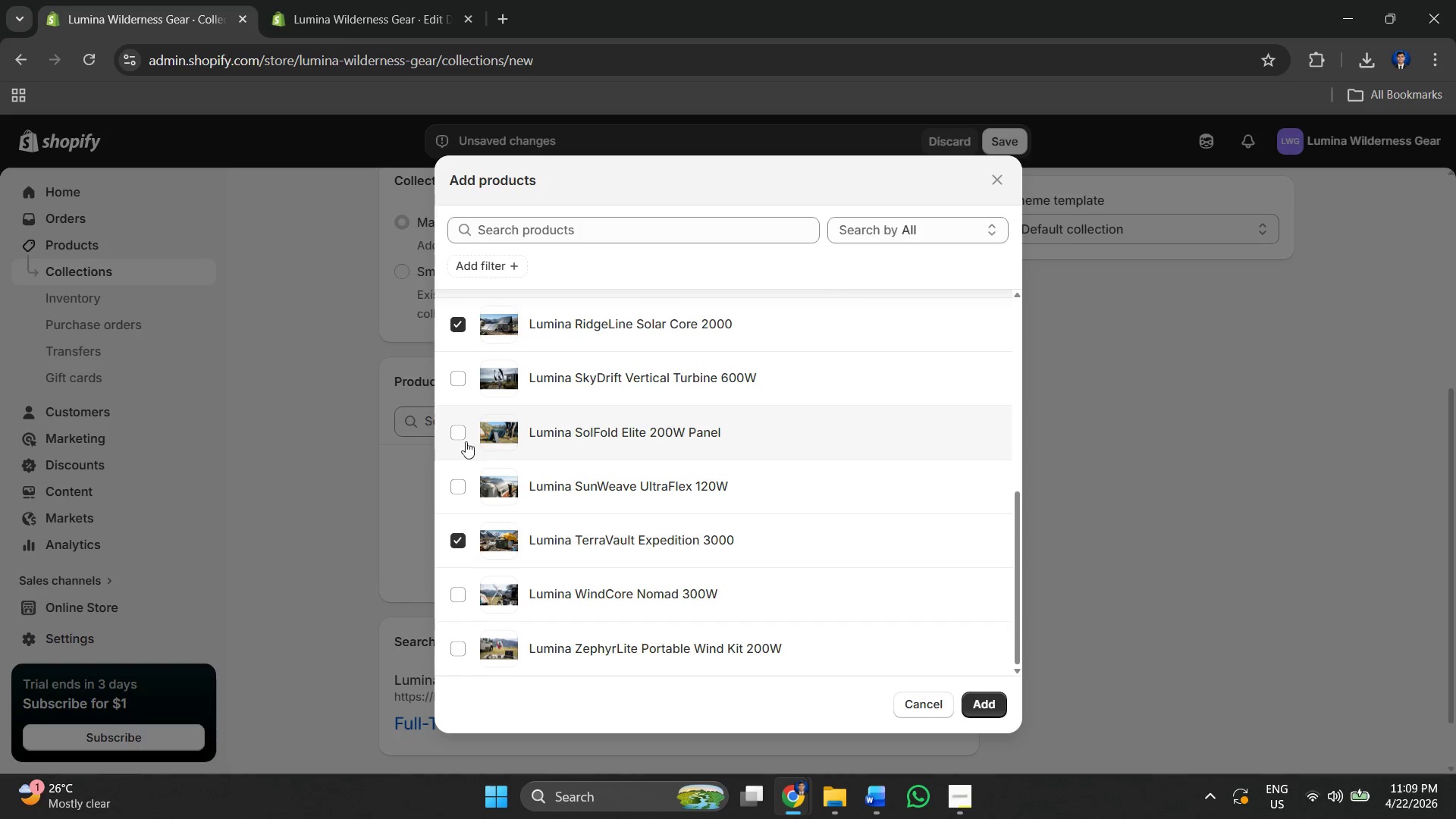 
left_click([457, 435])
 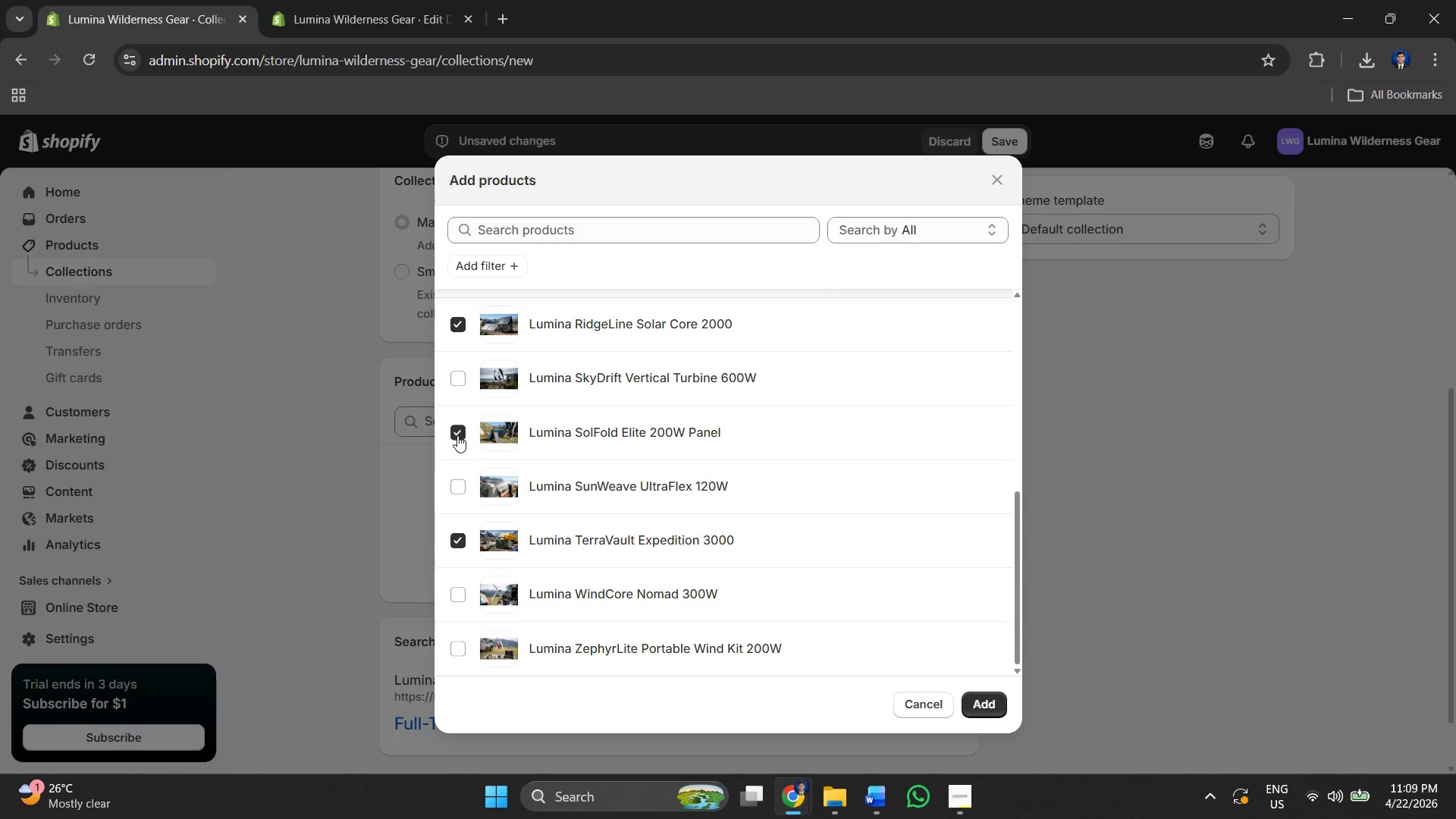 
key(Alt+AltLeft)
 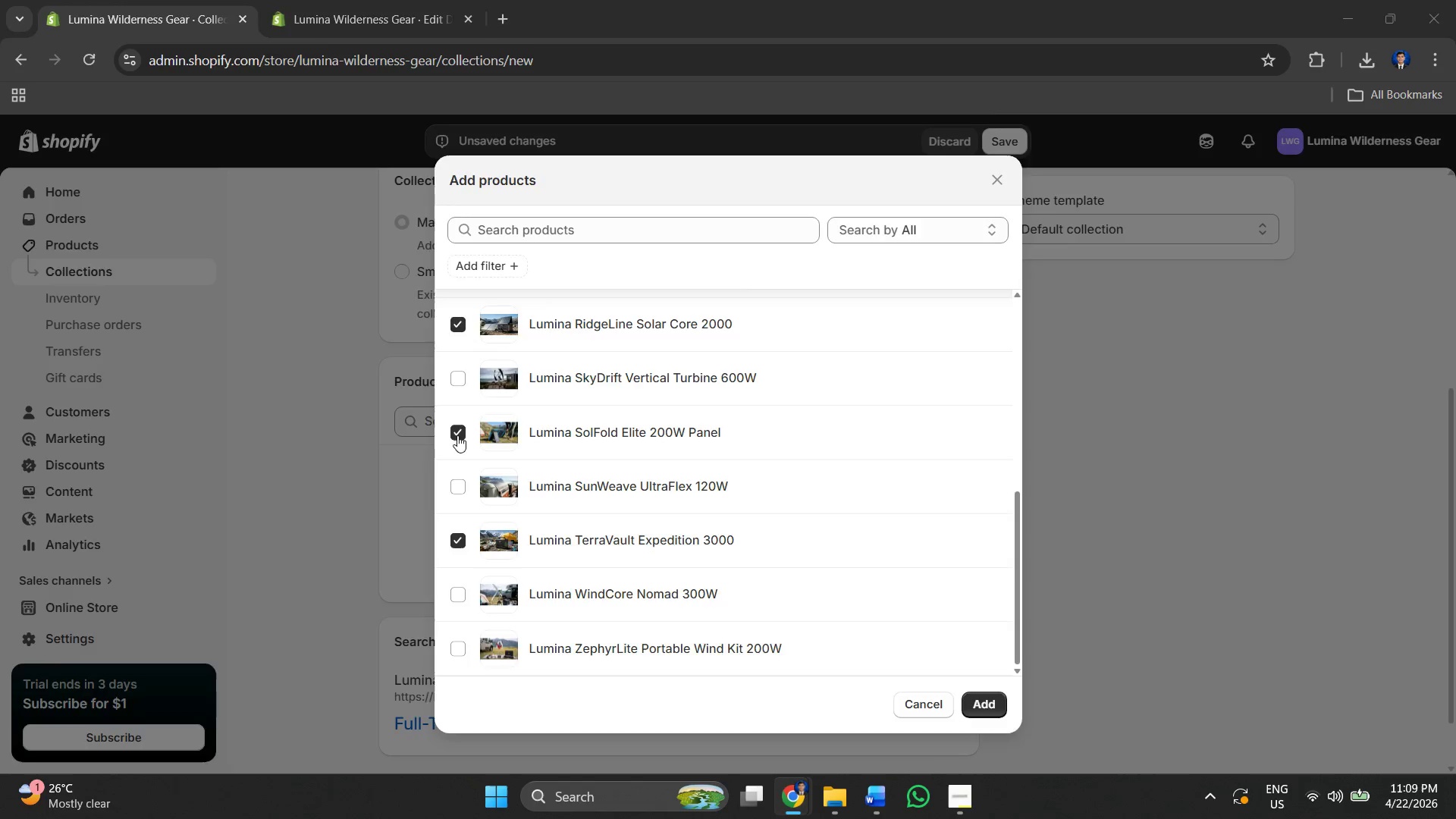 
key(Alt+Tab)
 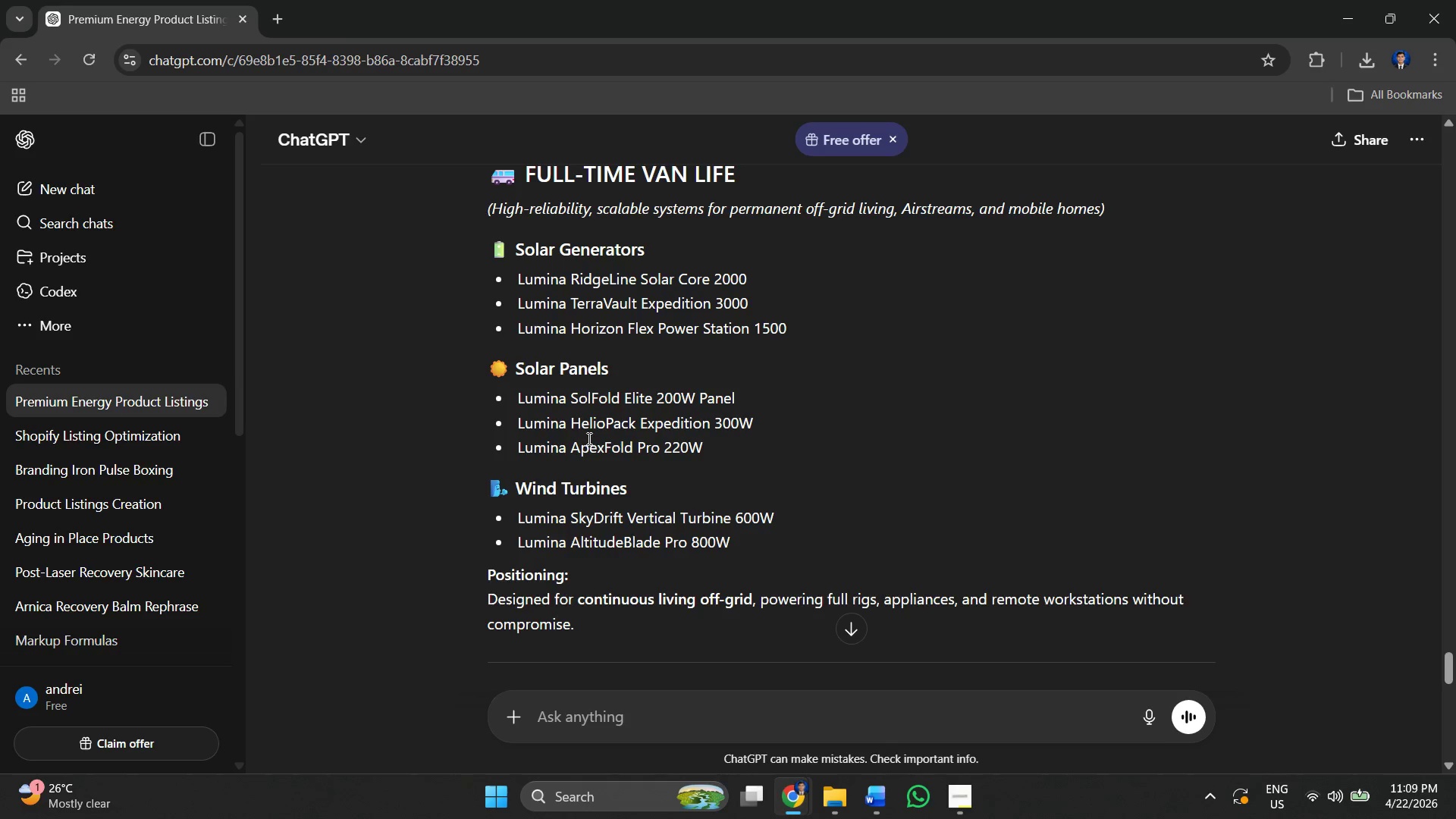 
key(Alt+AltLeft)
 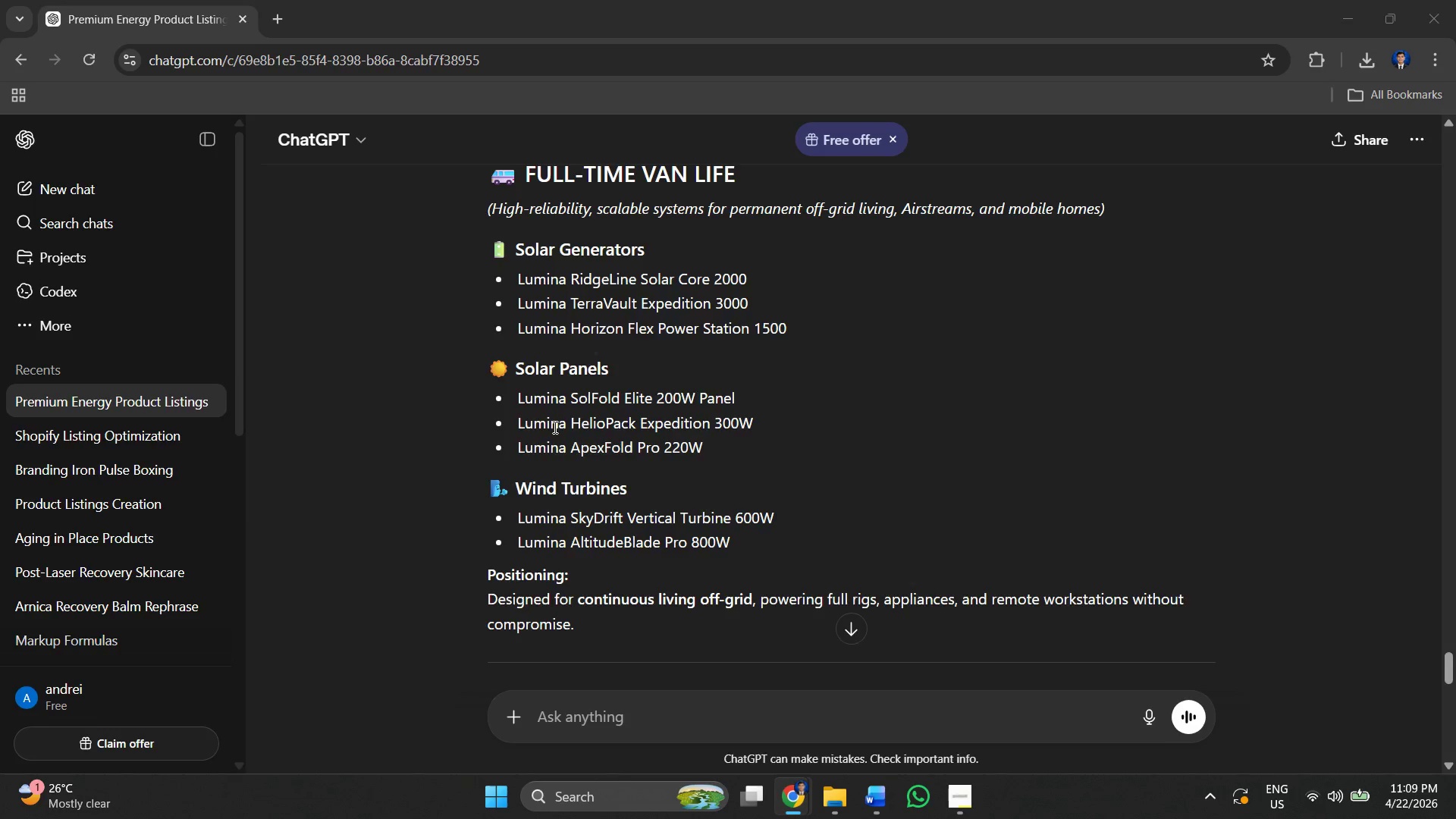 
key(Alt+Tab)
 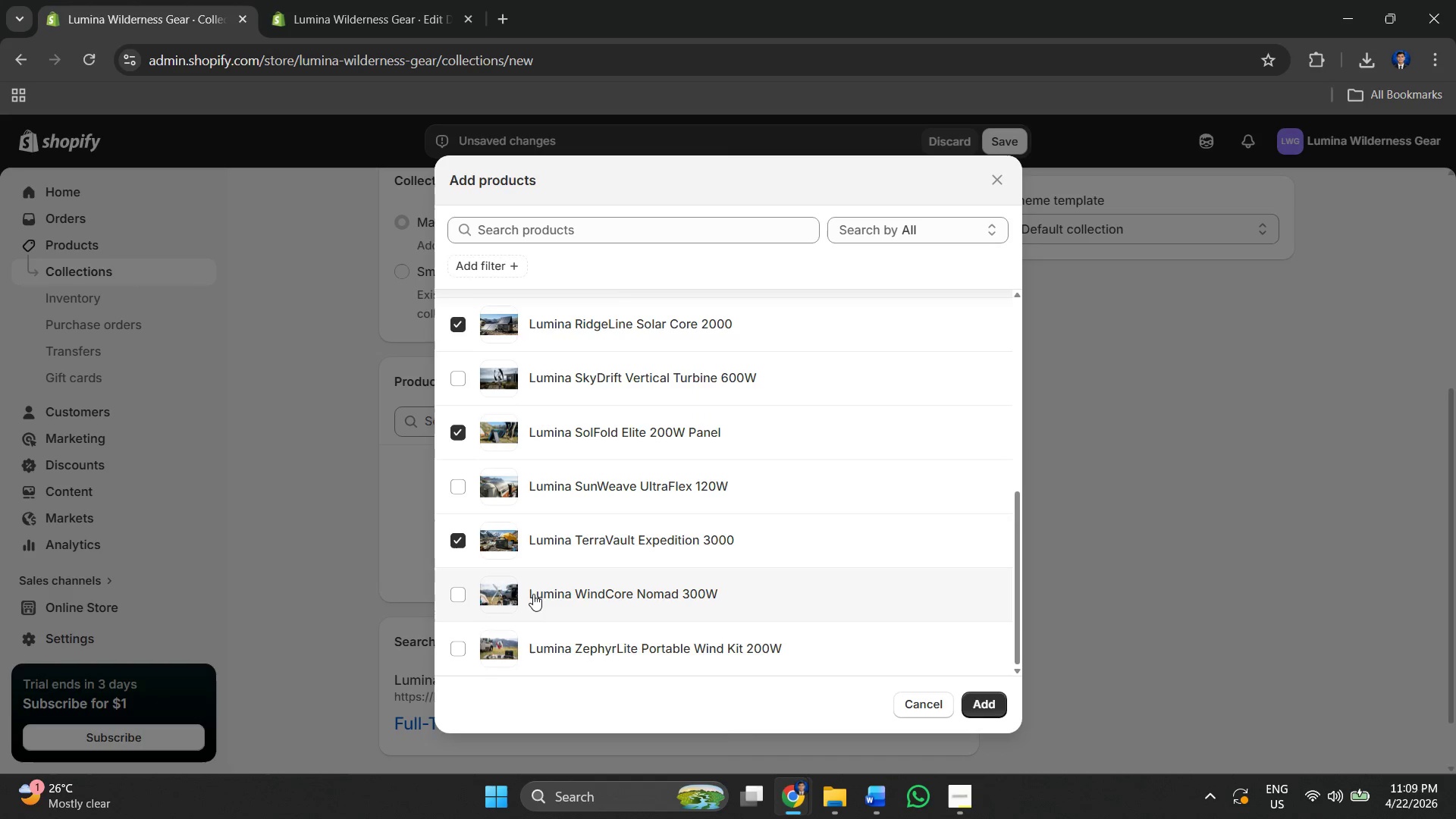 
scroll: coordinate [504, 547], scroll_direction: up, amount: 2.0
 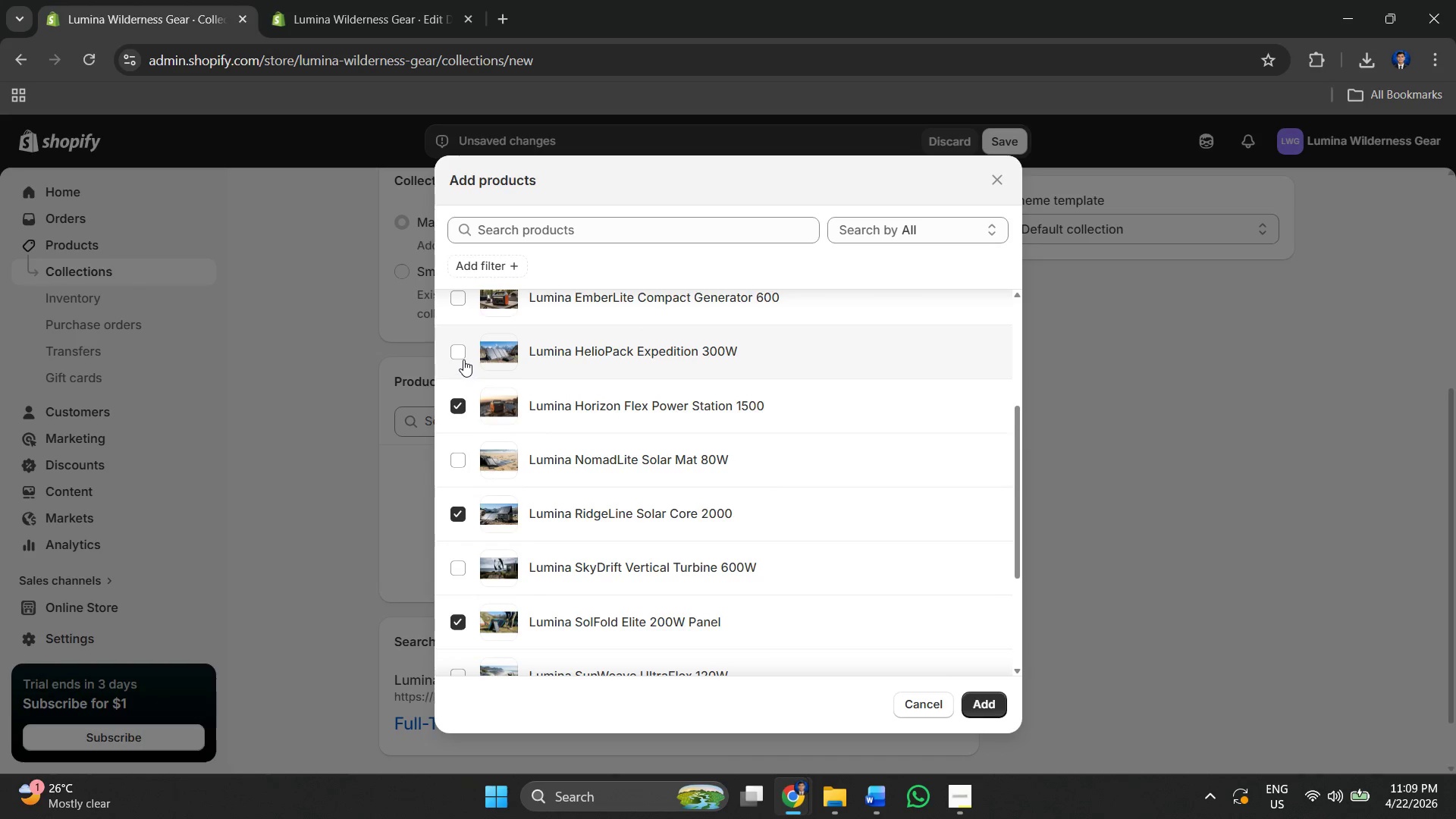 
key(Alt+AltLeft)
 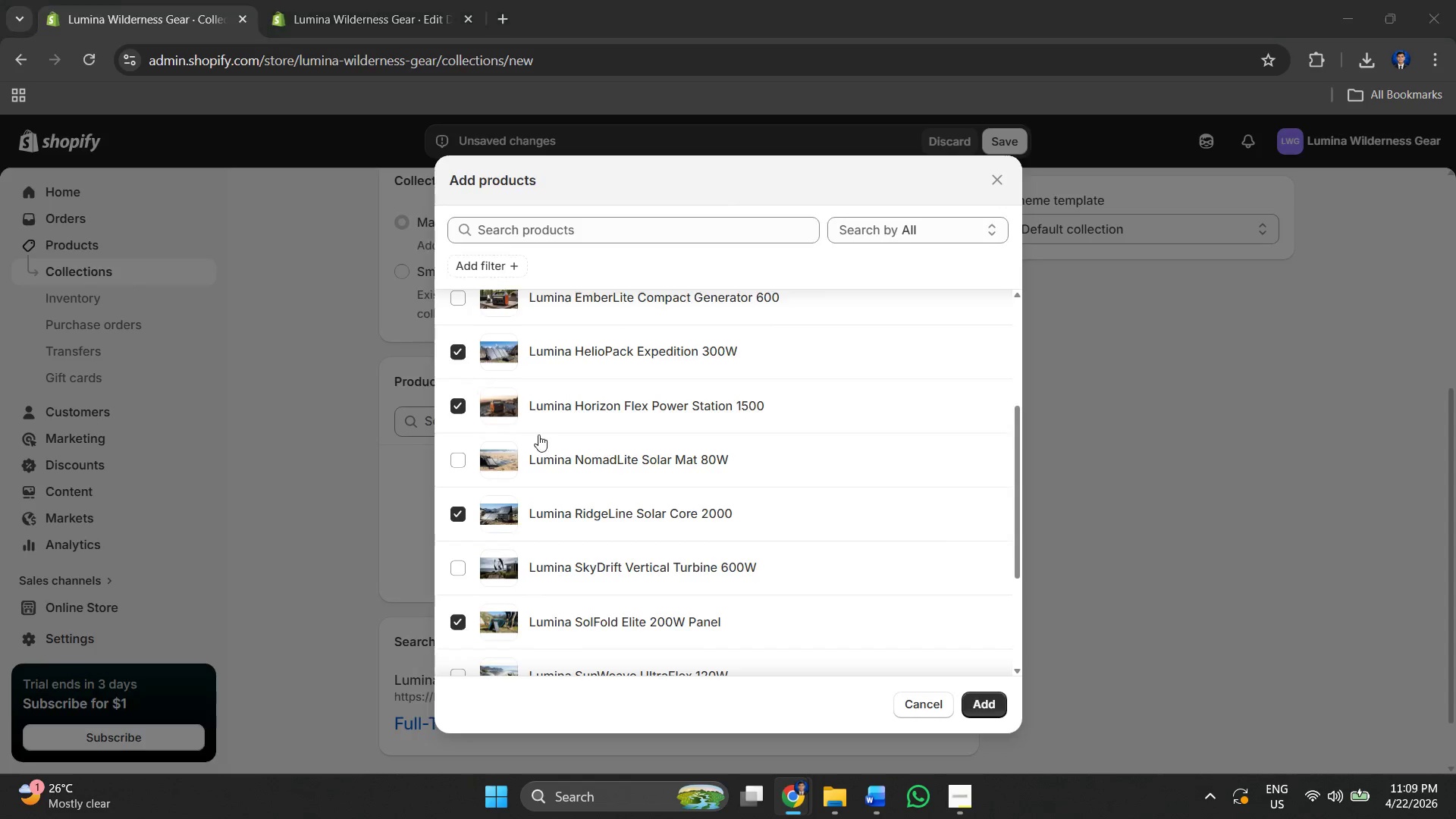 
key(Alt+Tab)
 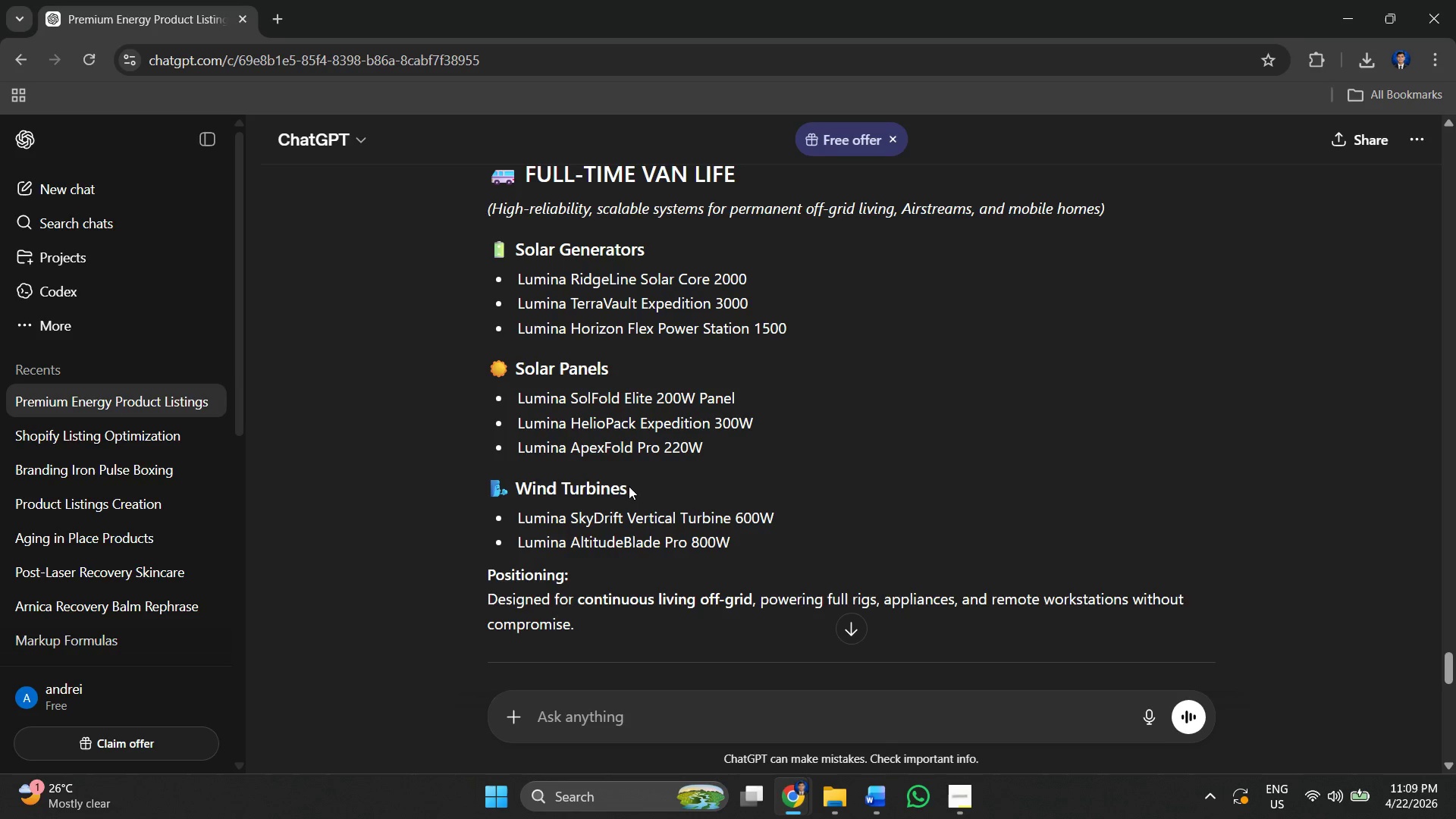 
key(Alt+Tab)
 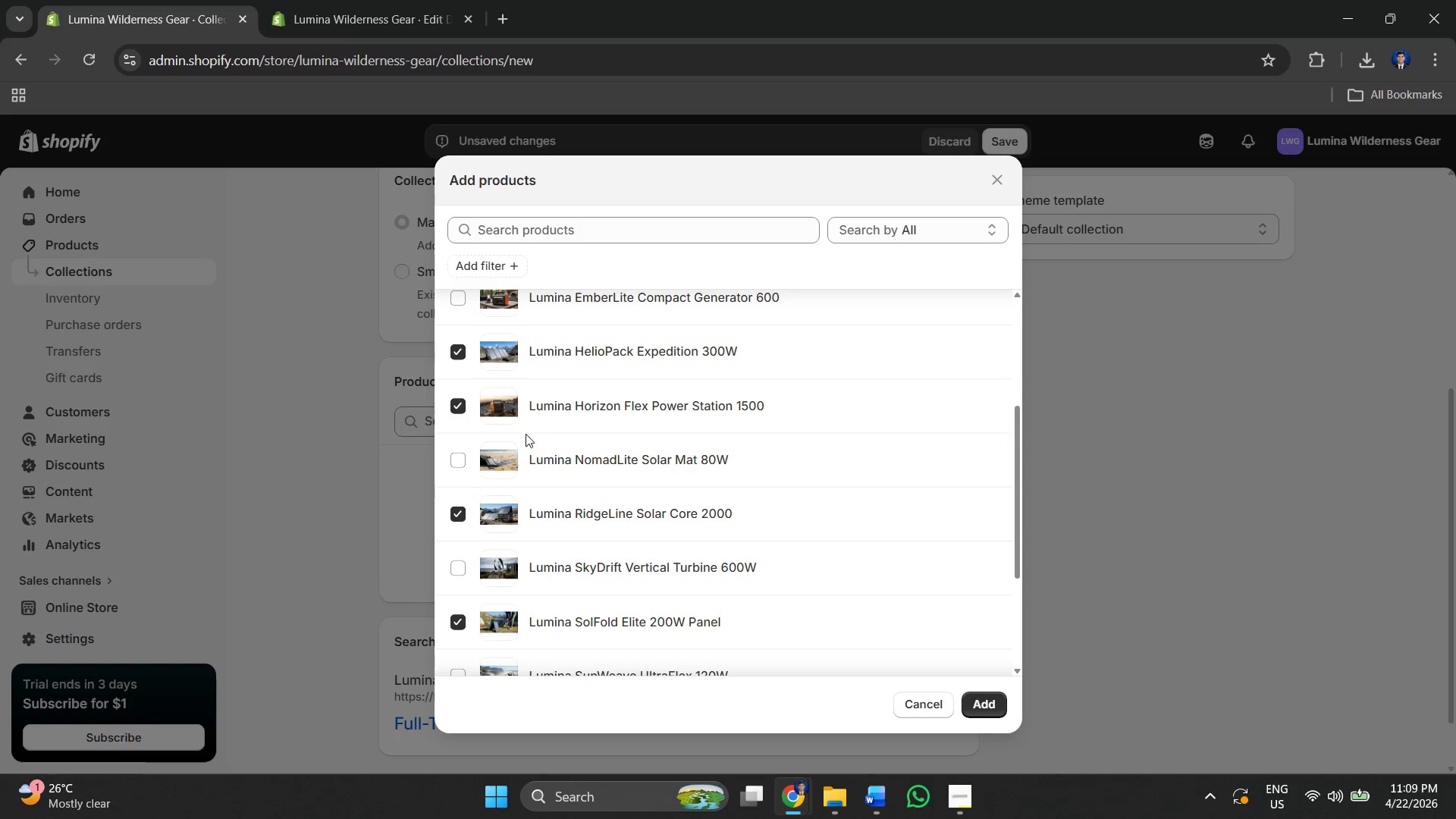 
key(Alt+AltLeft)
 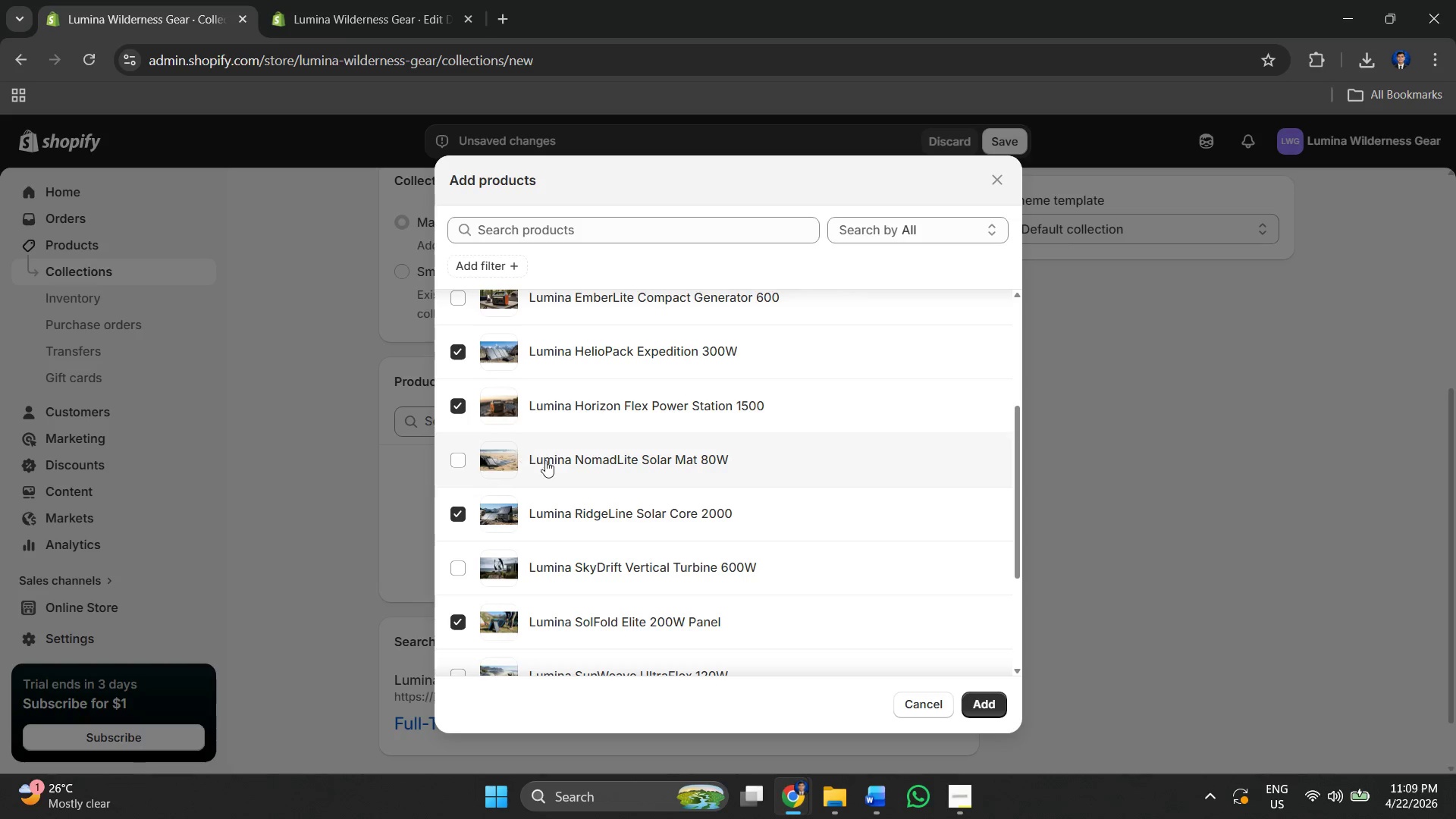 
key(Alt+Tab)
 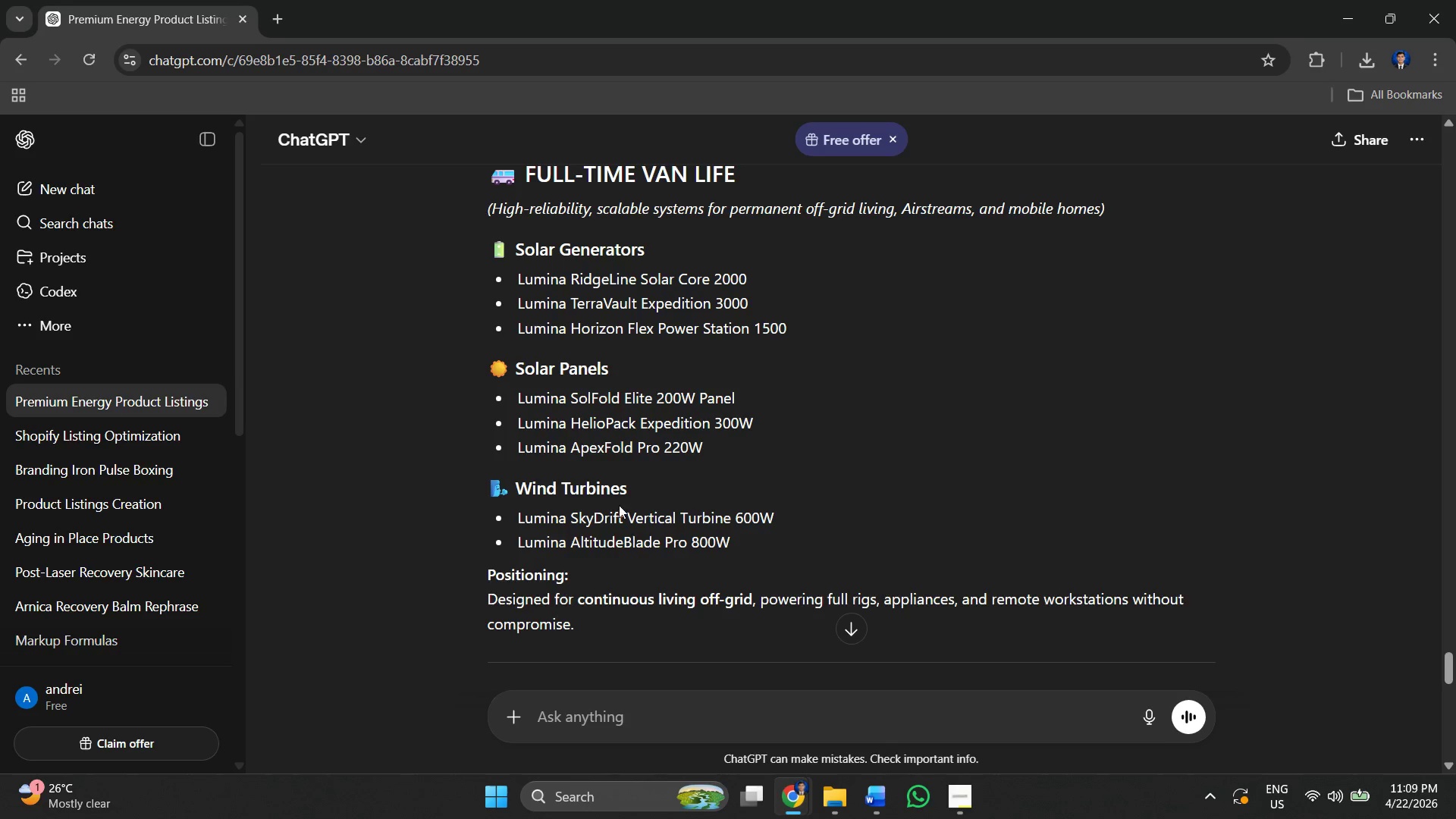 
key(Alt+AltLeft)
 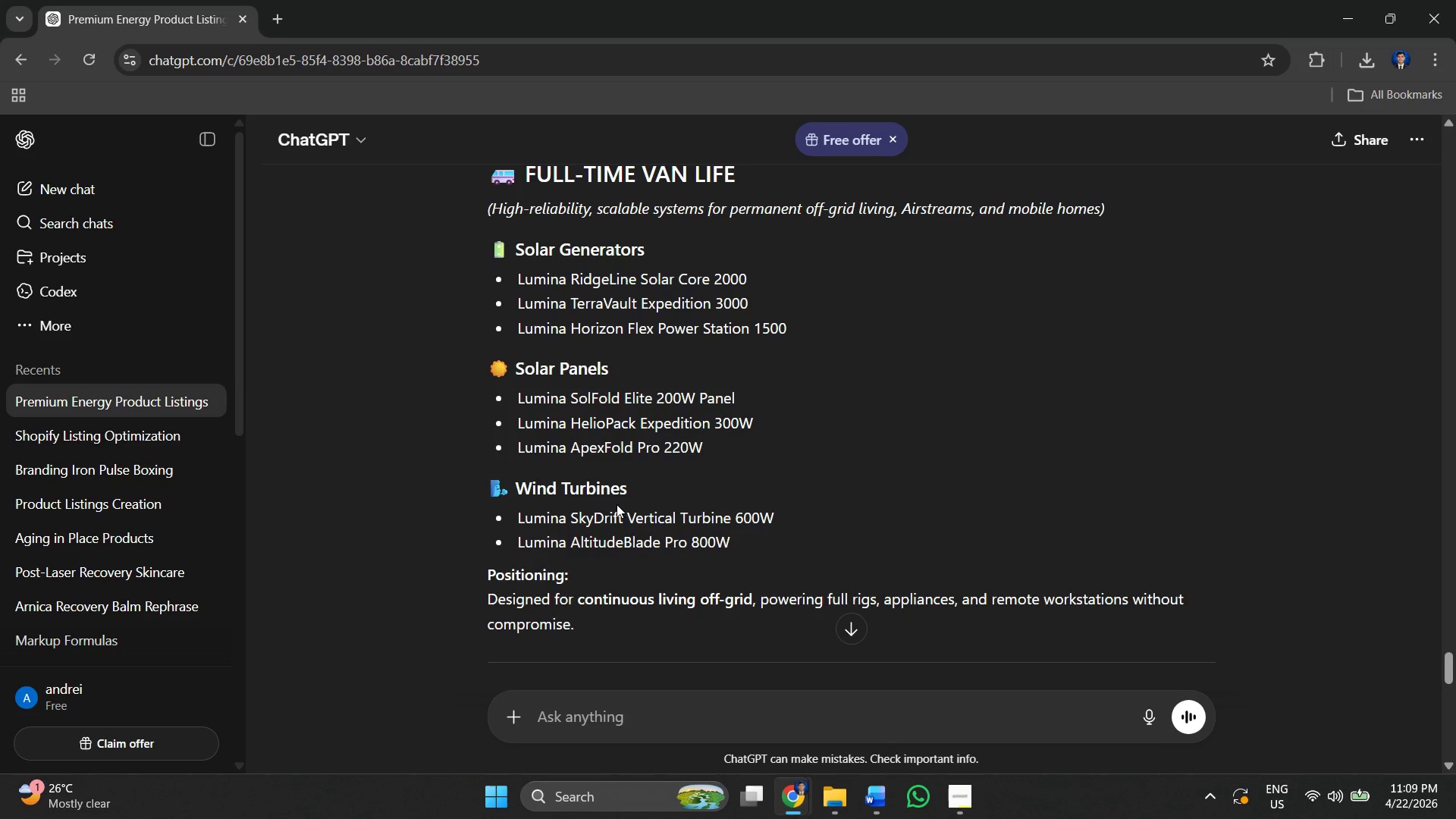 
key(Alt+Tab)
 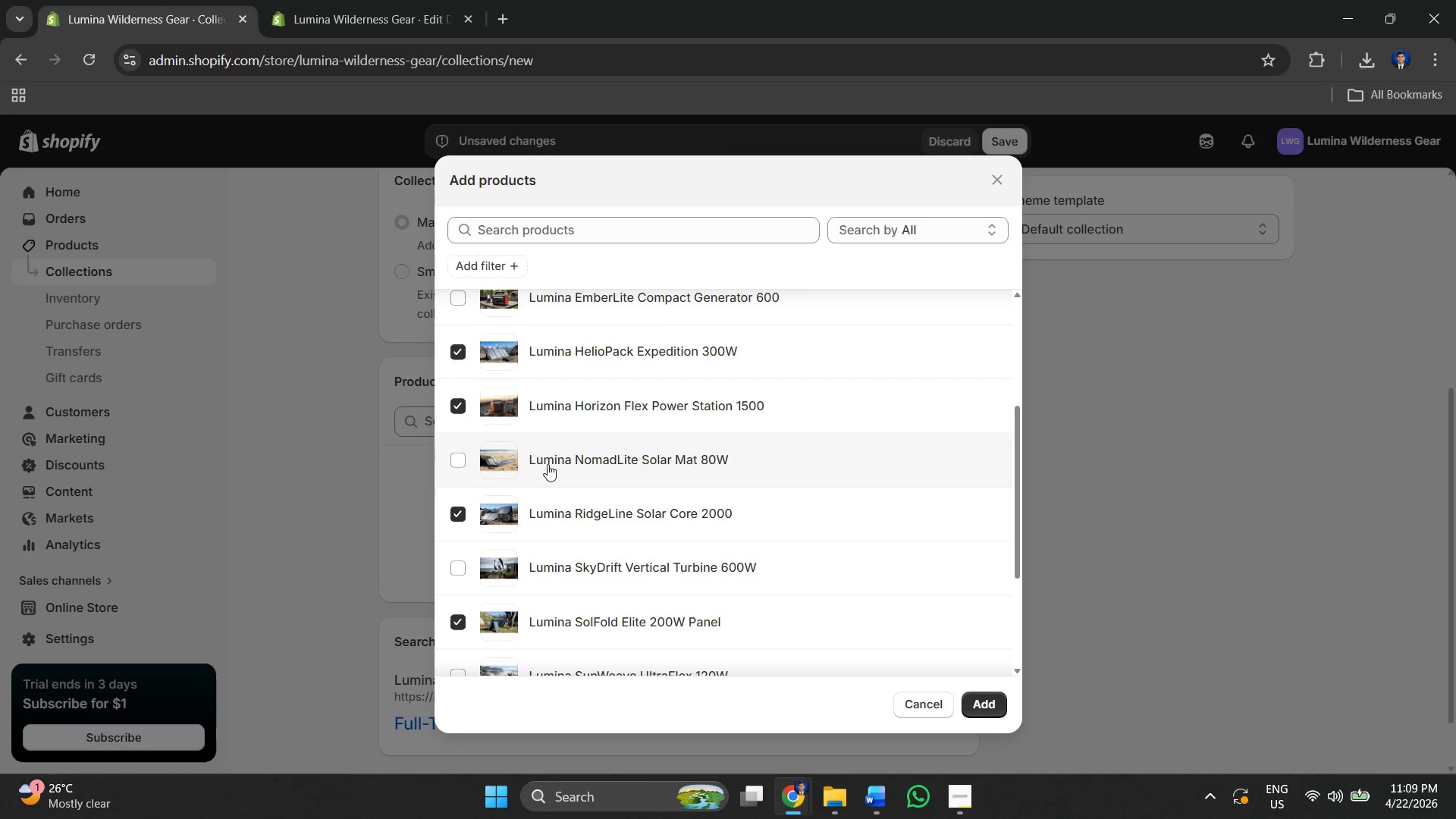 
scroll: coordinate [531, 457], scroll_direction: up, amount: 2.0